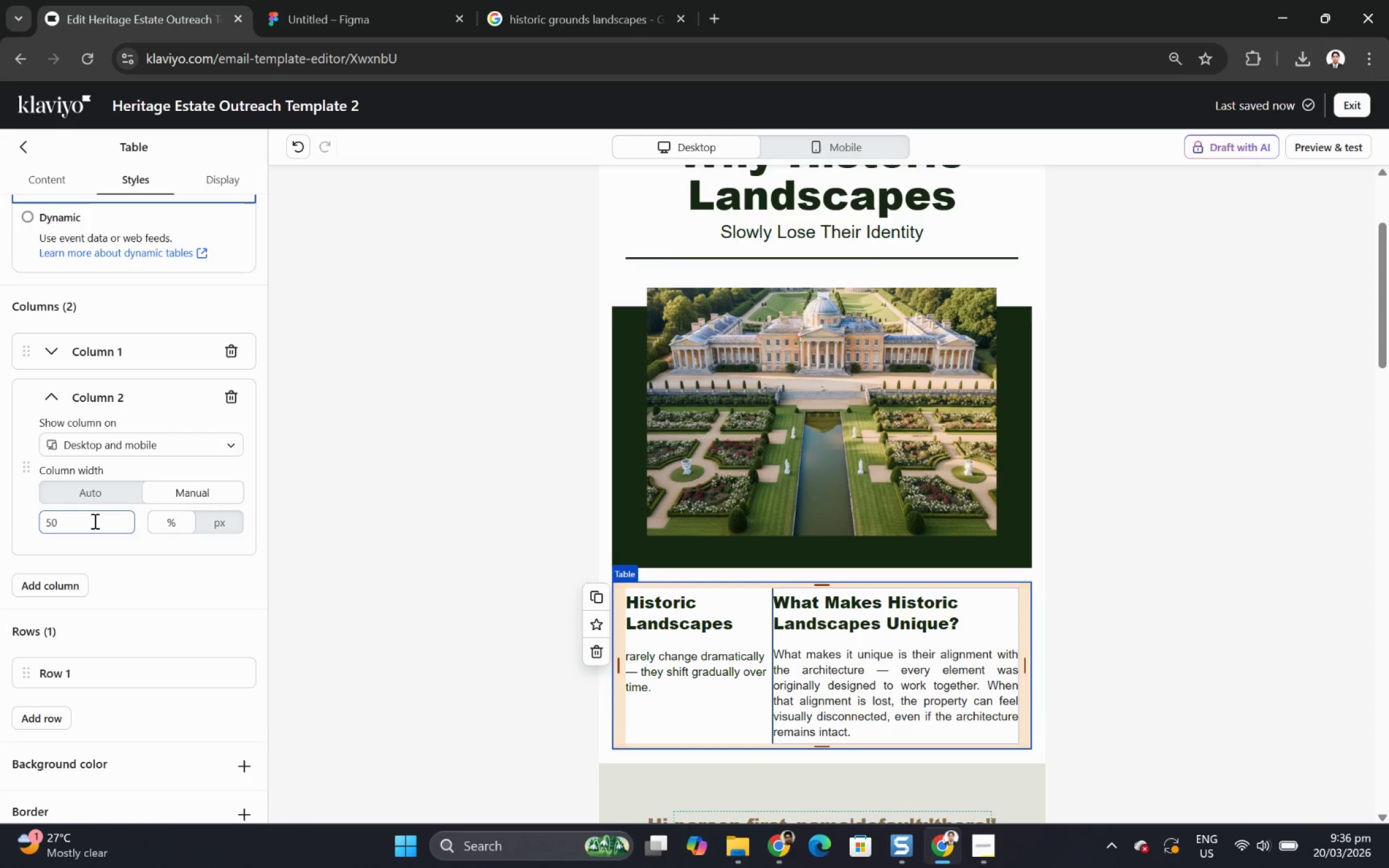 
wait(27.51)
 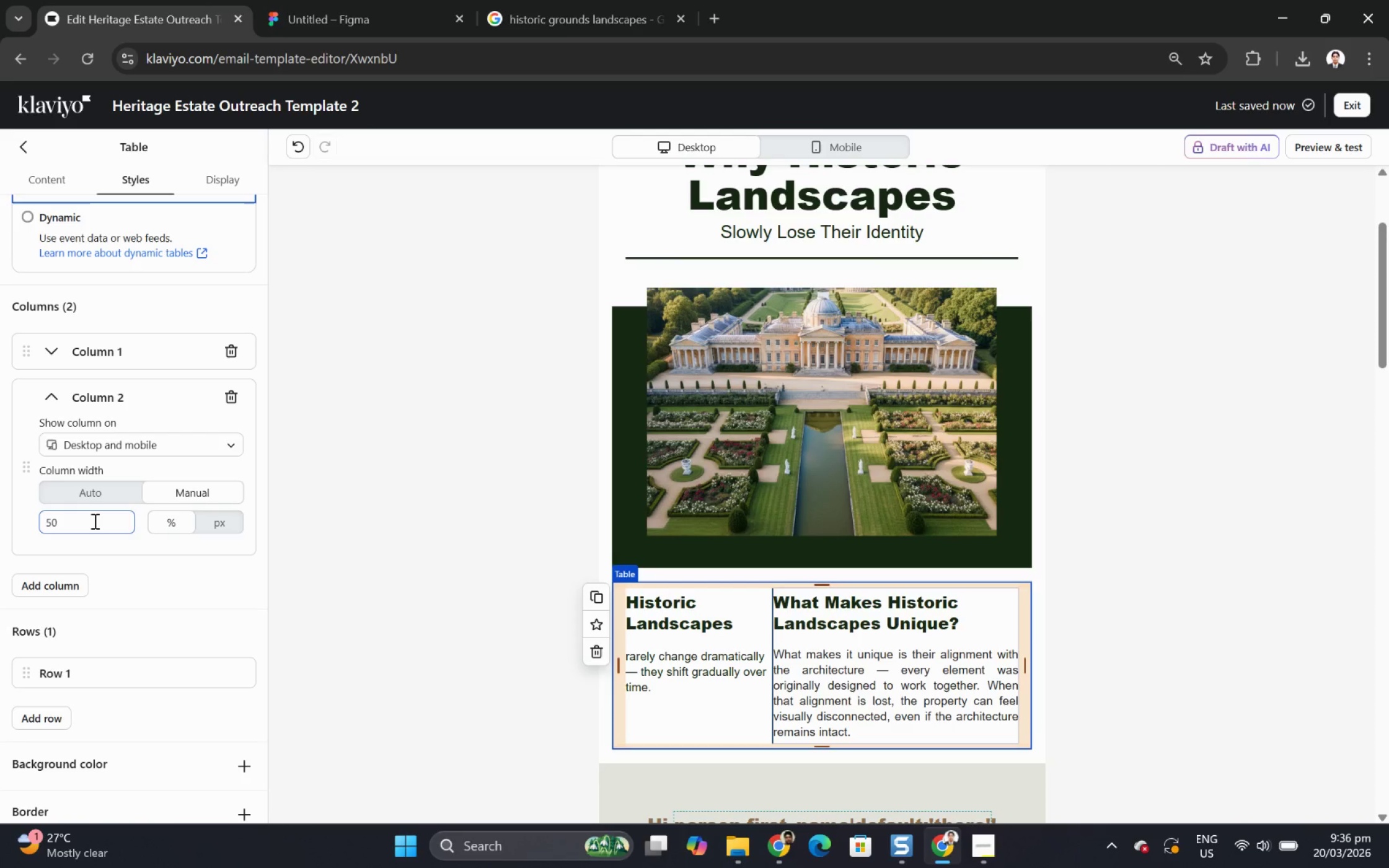 
scroll: coordinate [161, 648], scroll_direction: down, amount: 4.0
 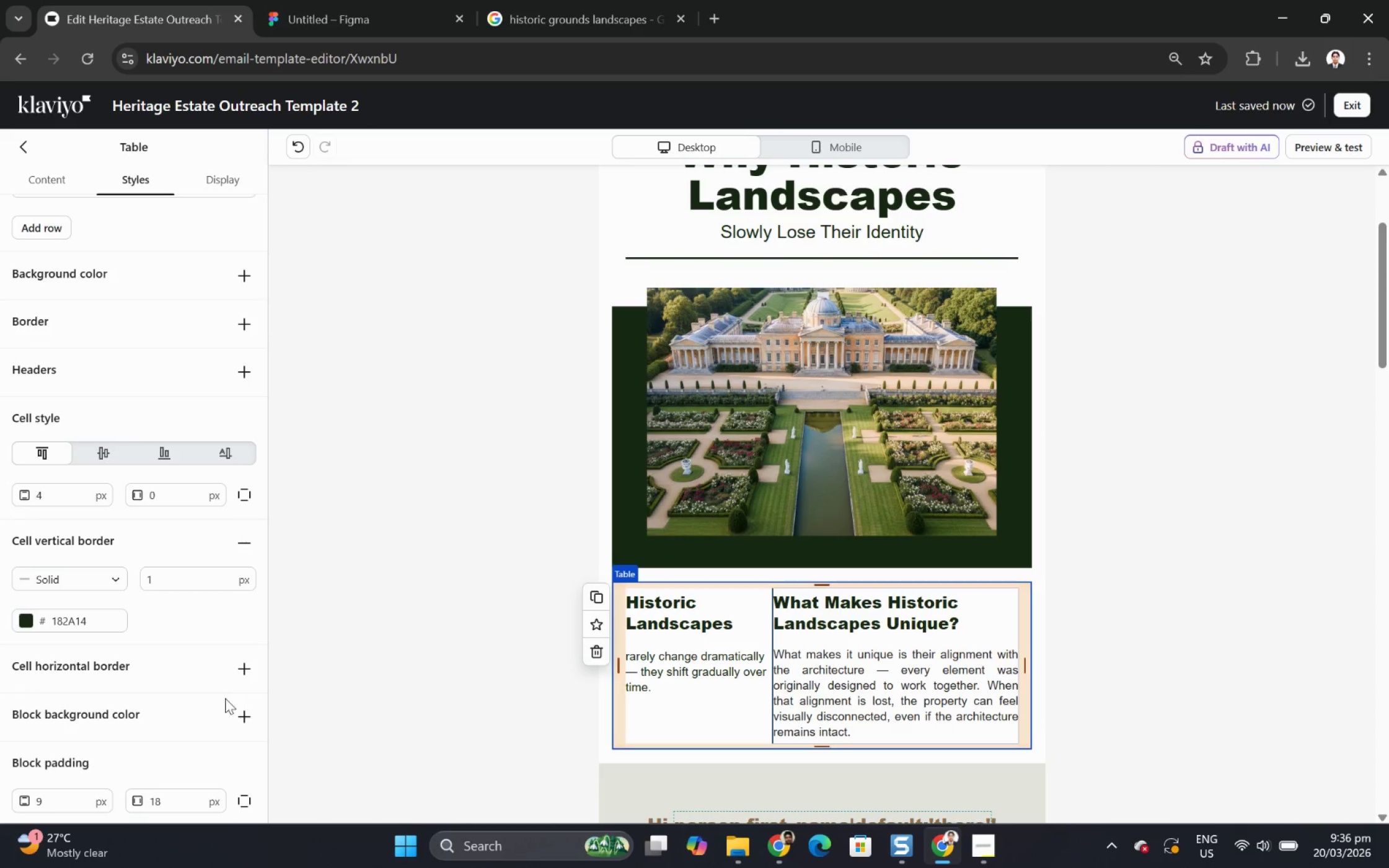 
mouse_move([210, 697])
 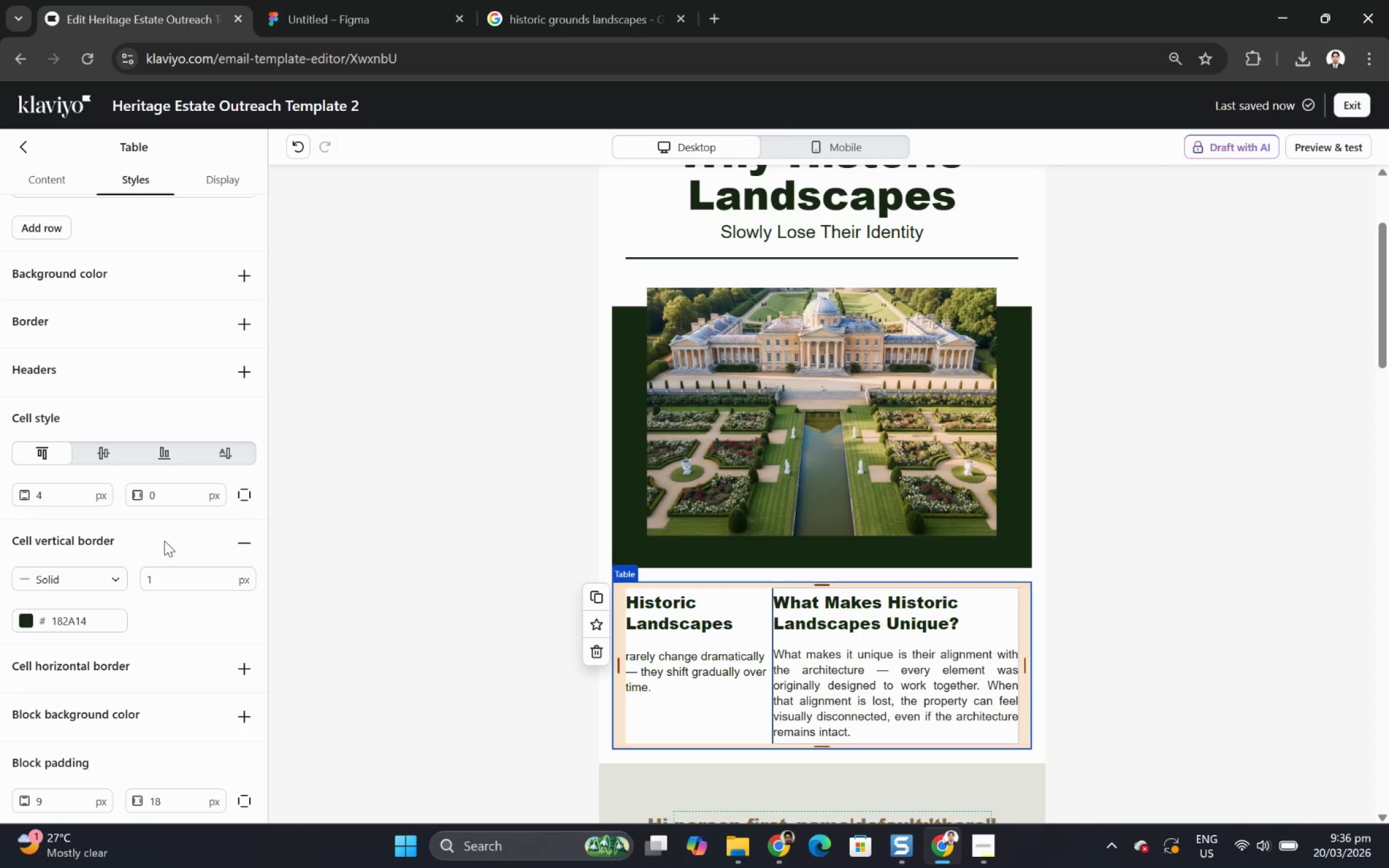 
double_click([170, 491])
 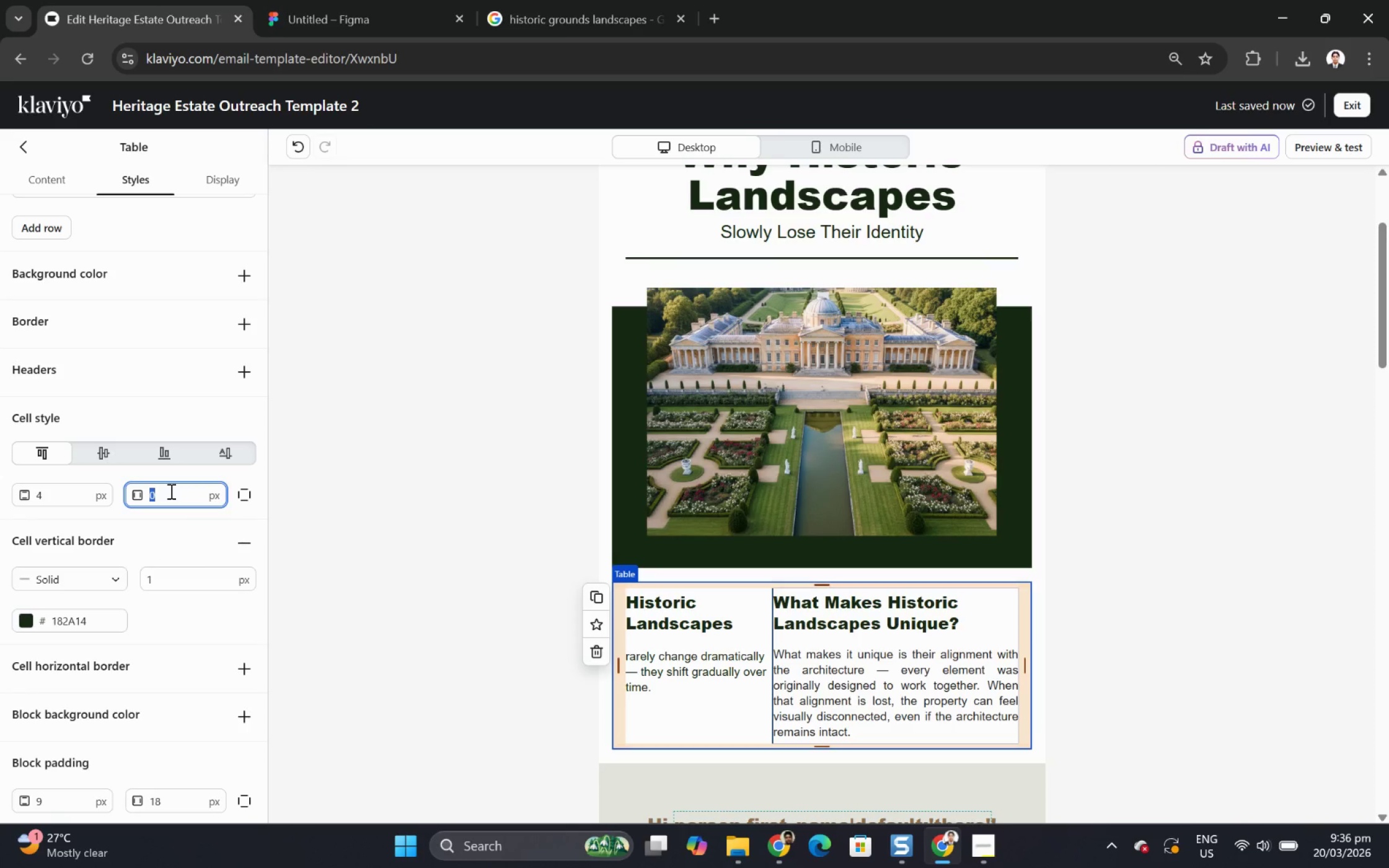 
key(Numpad4)
 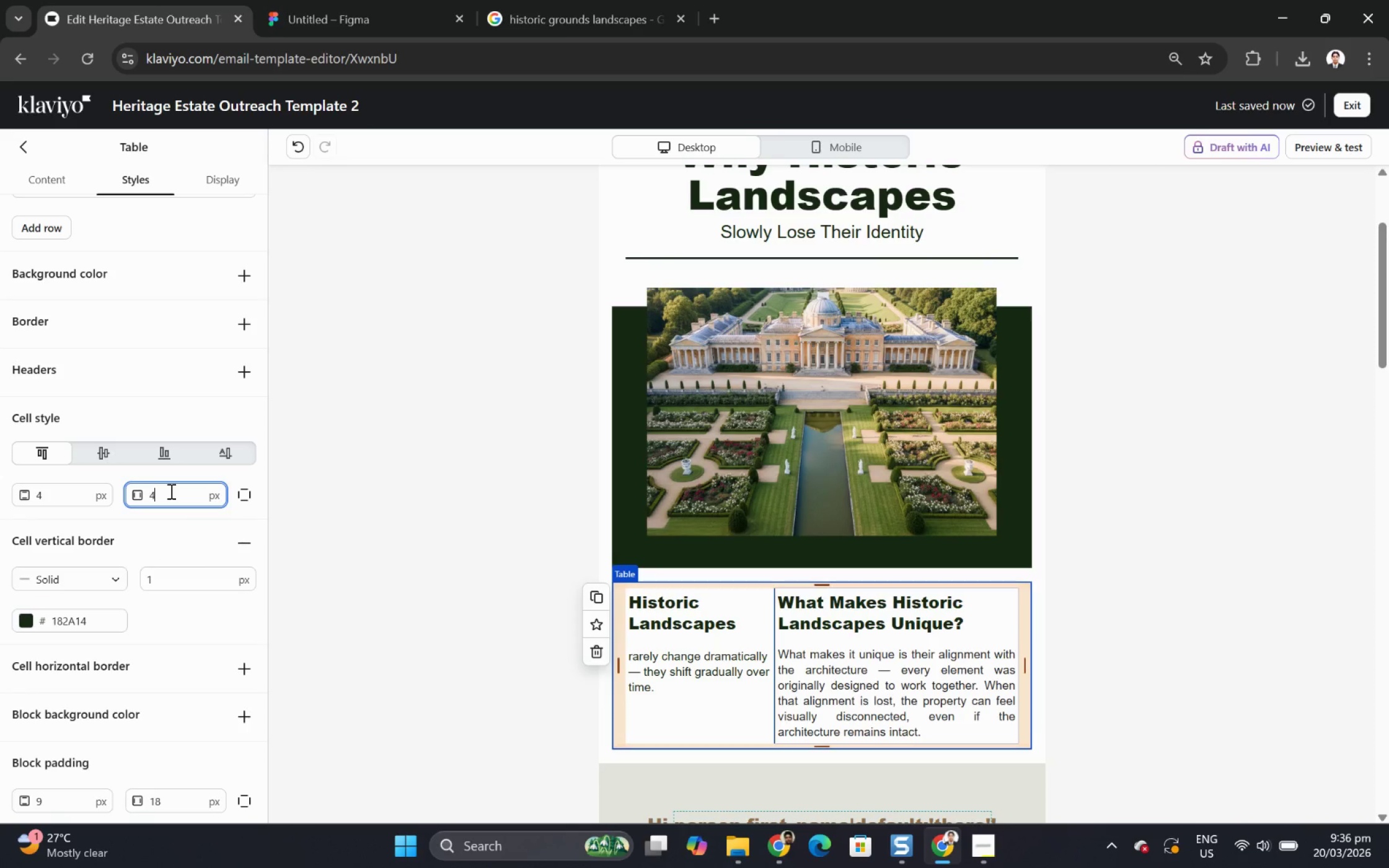 
key(Backspace)
 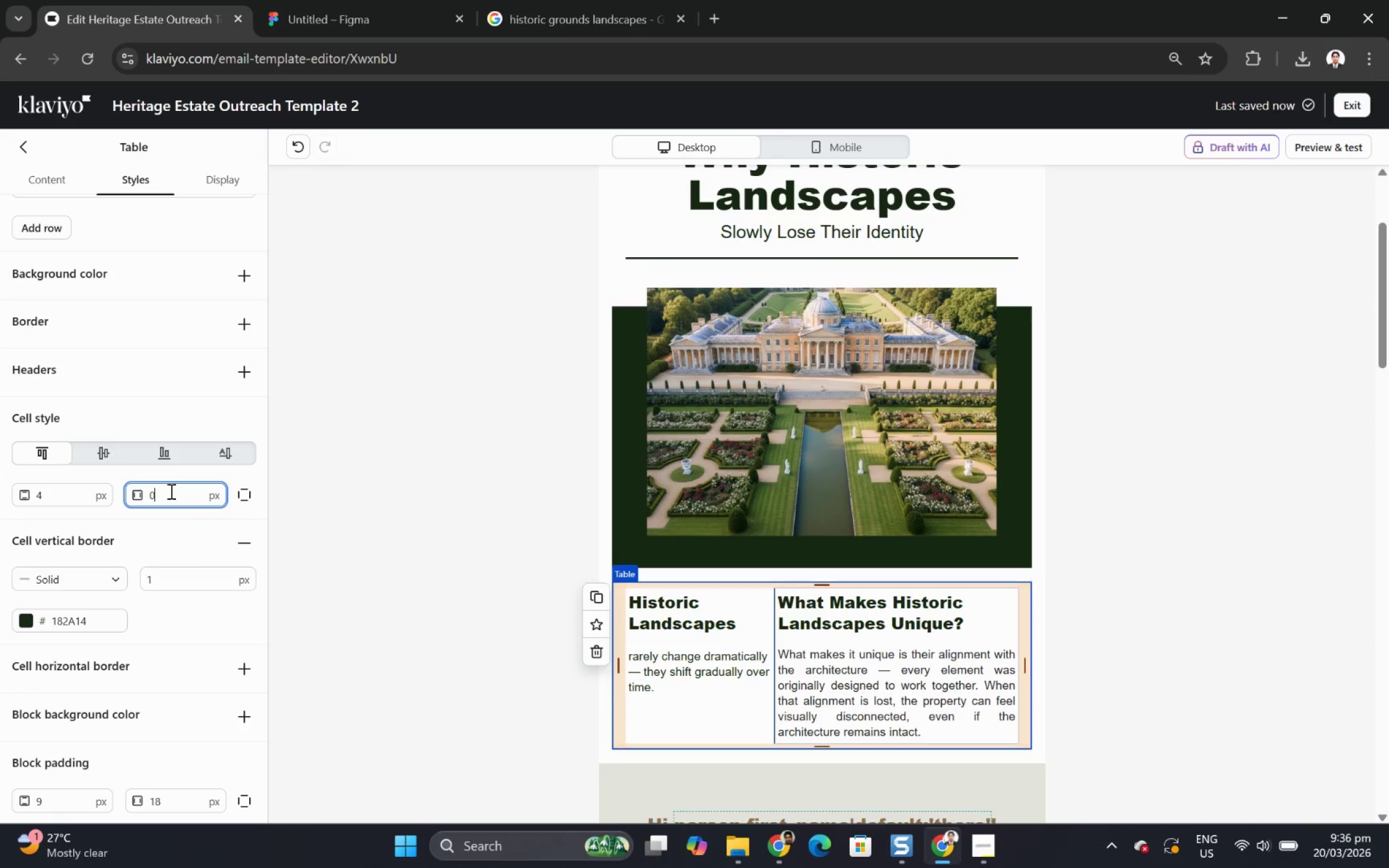 
key(Numpad9)
 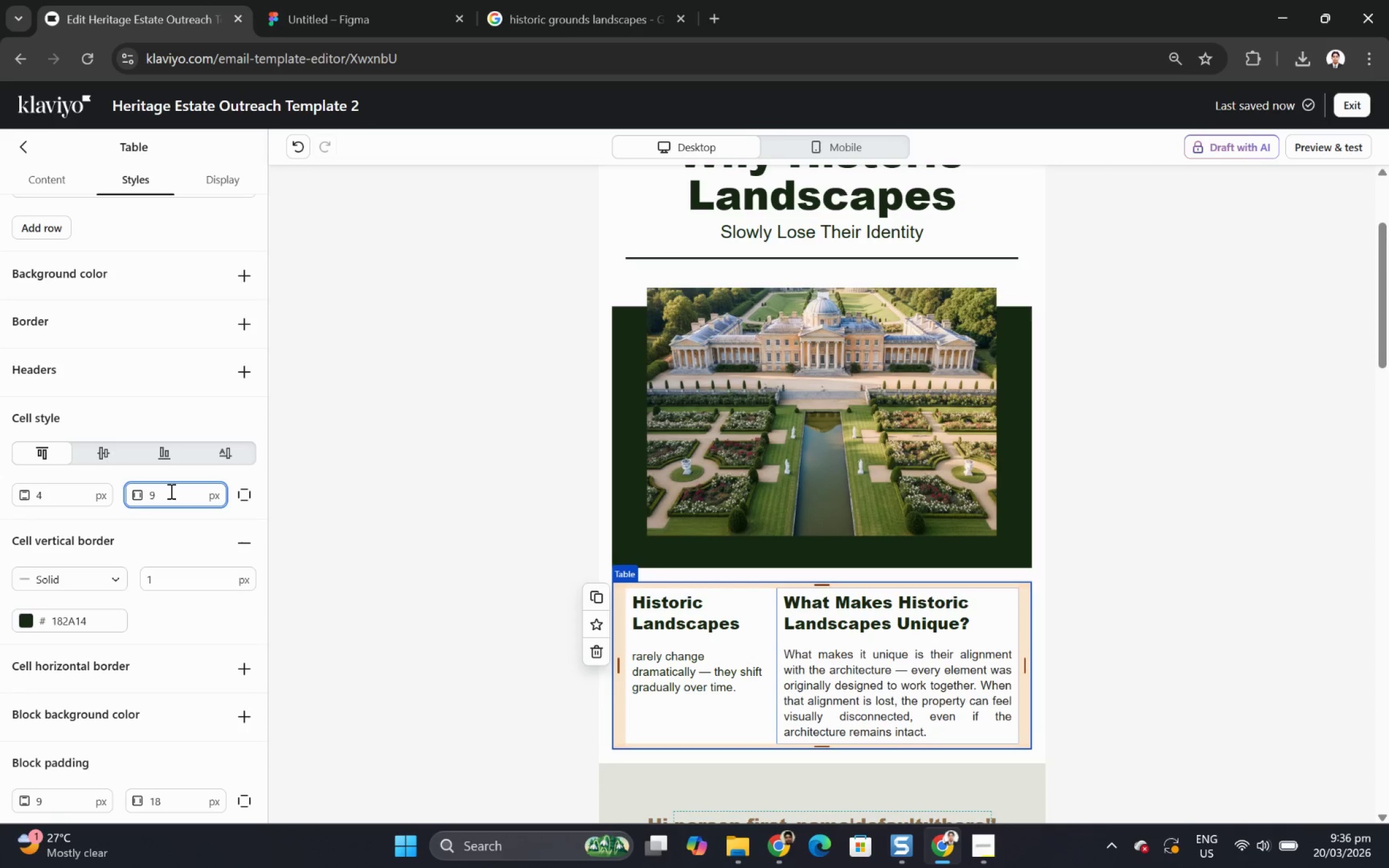 
wait(5.23)
 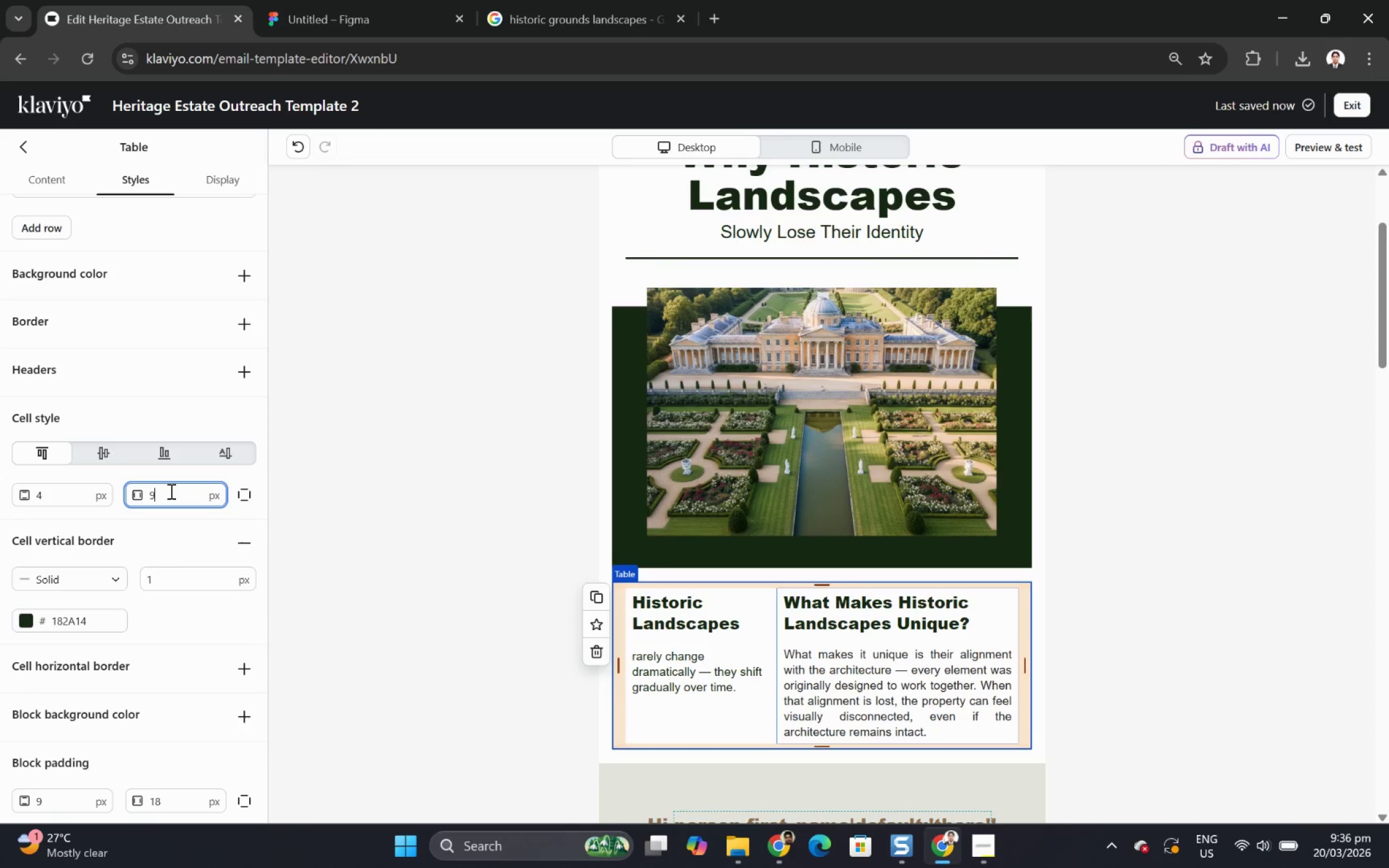 
key(Backspace)
 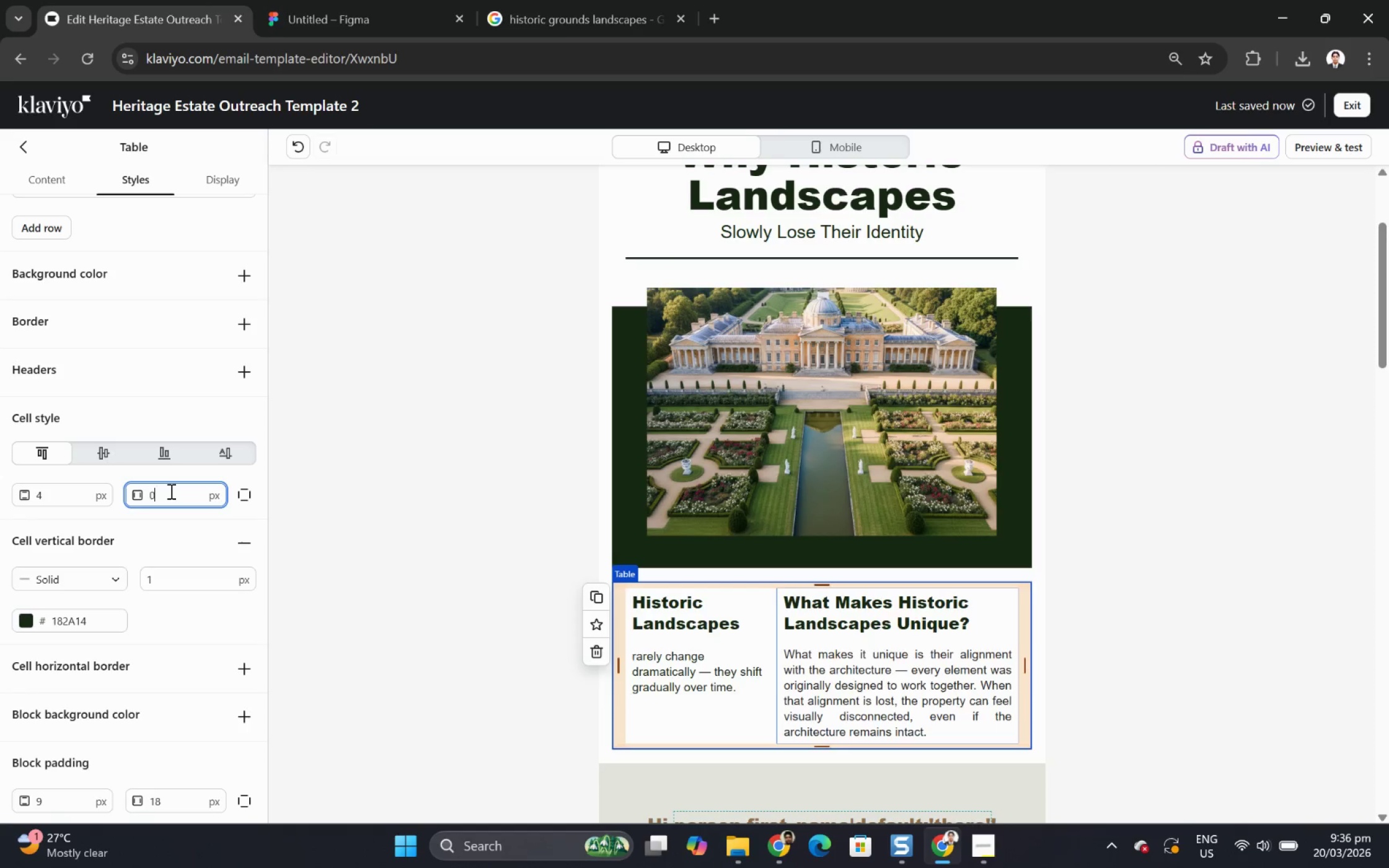 
key(Numpad1)
 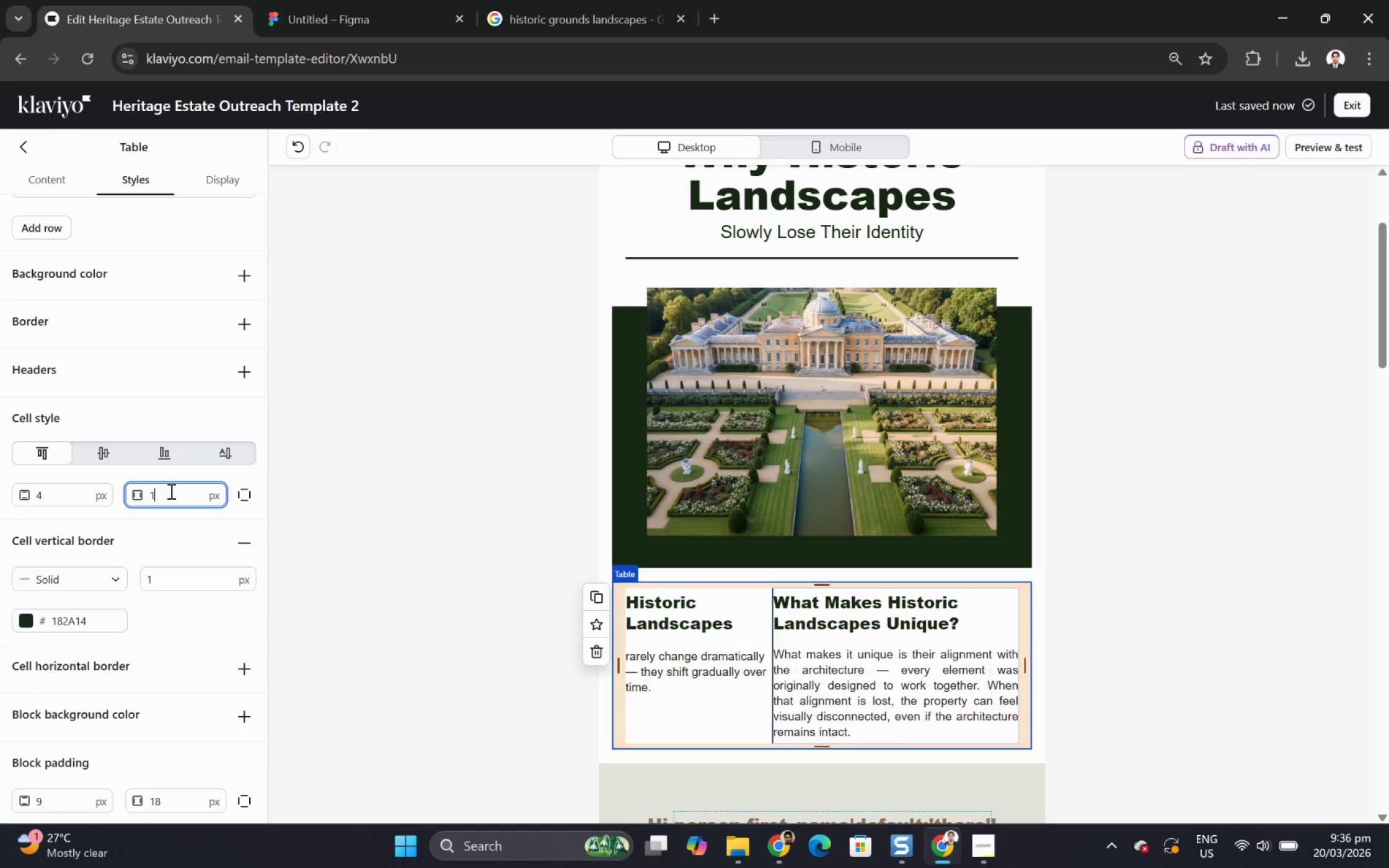 
key(Numpad8)
 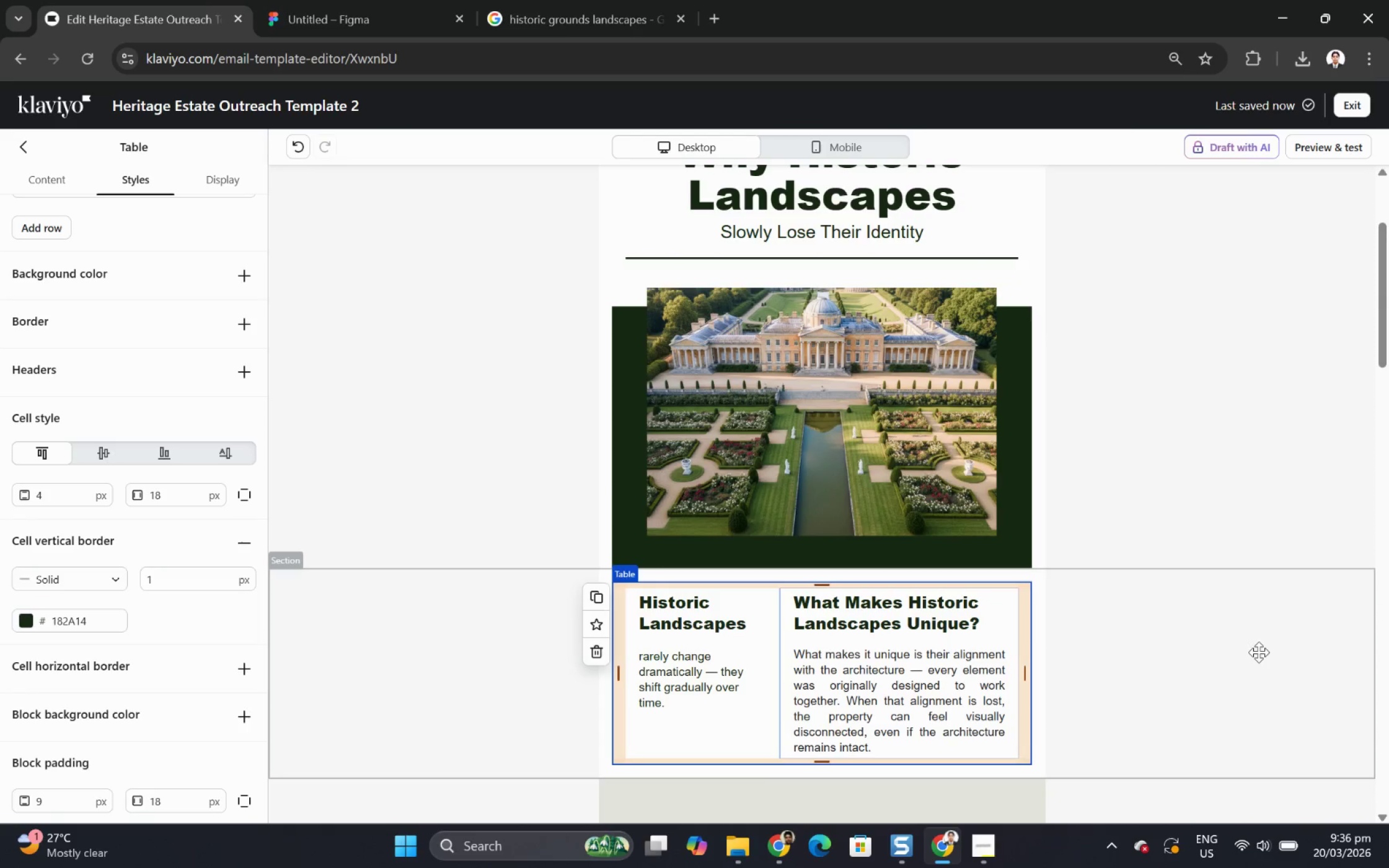 
scroll: coordinate [1151, 743], scroll_direction: down, amount: 4.0
 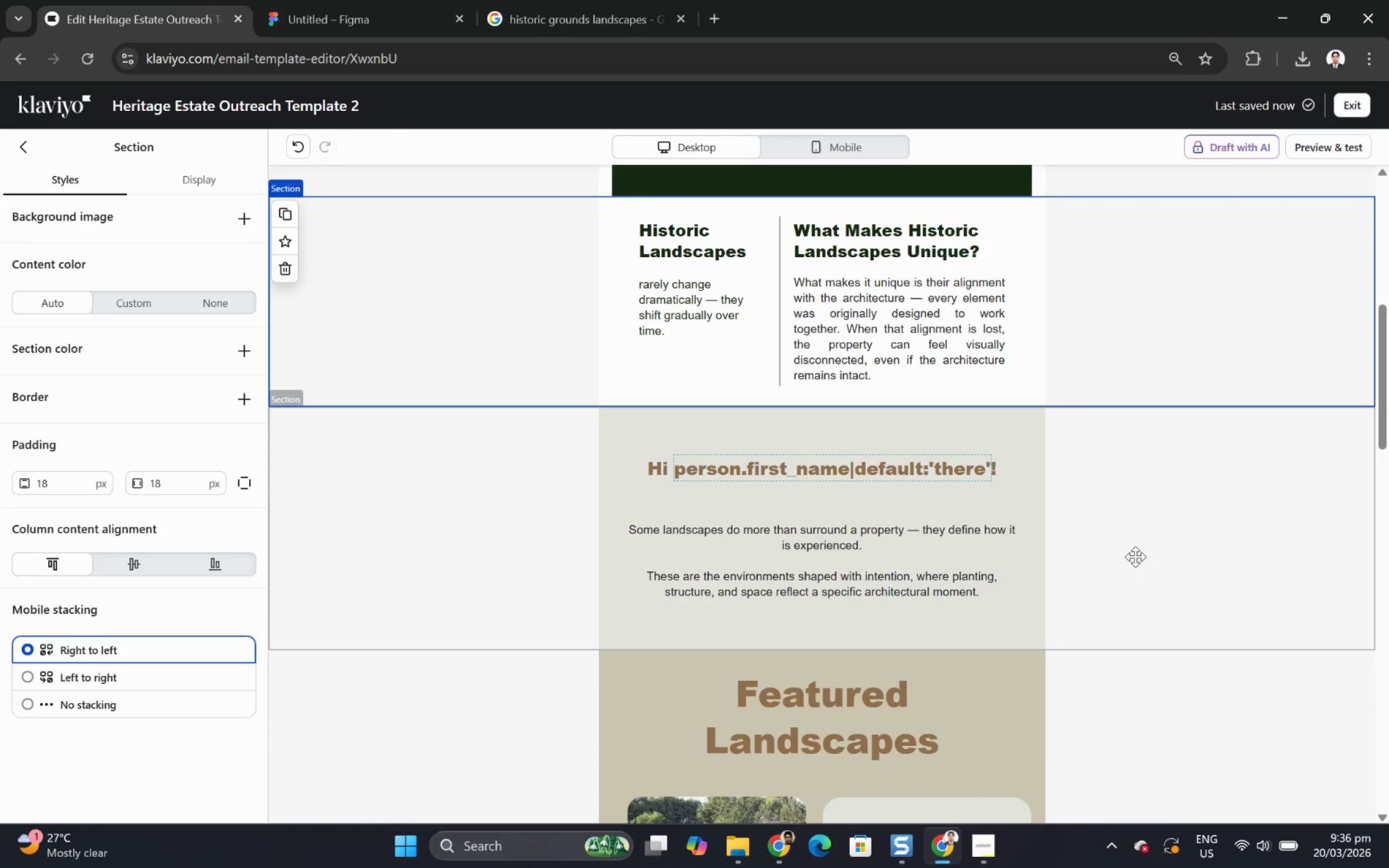 
scroll: coordinate [1166, 555], scroll_direction: up, amount: 5.0
 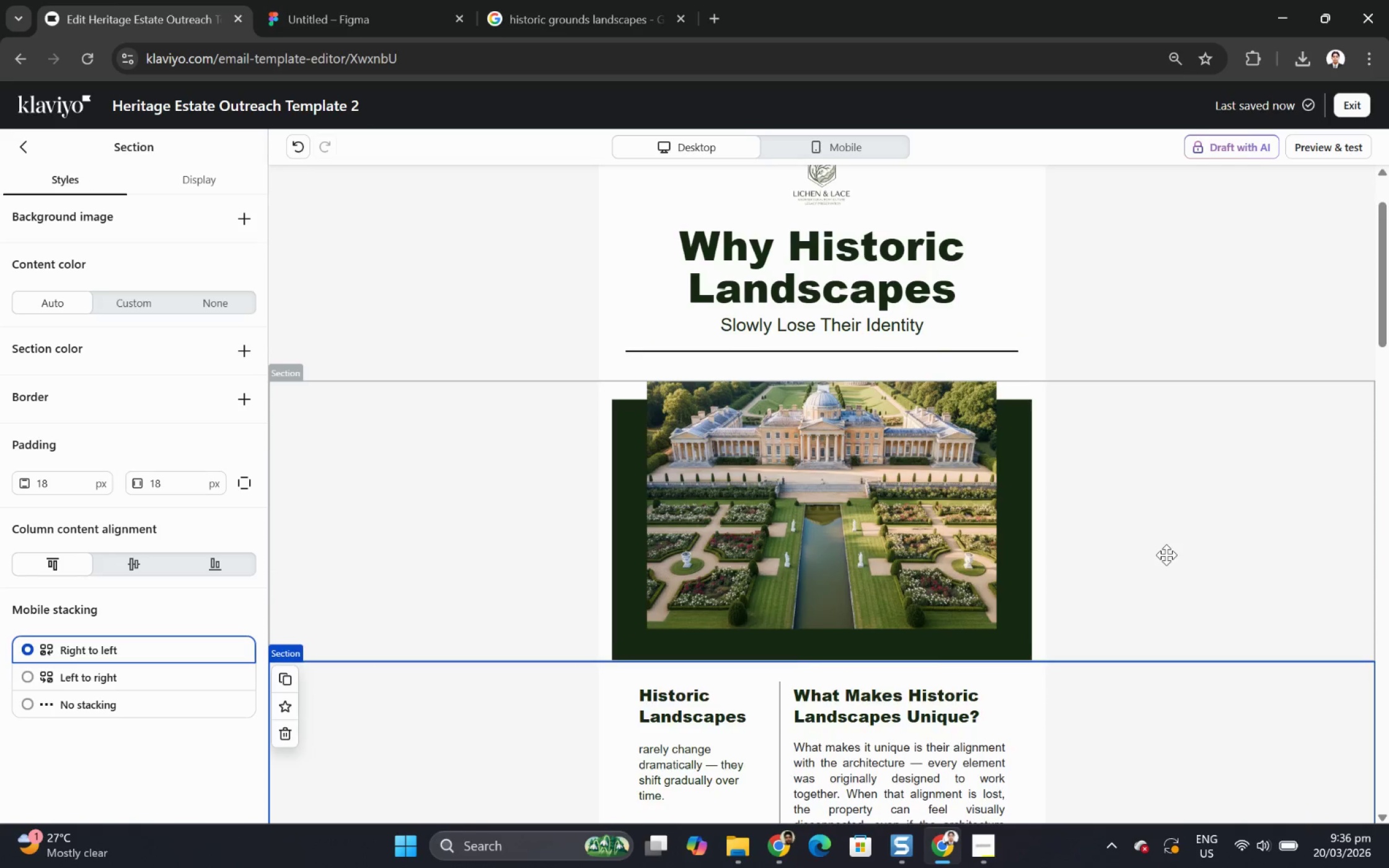 
scroll: coordinate [1166, 555], scroll_direction: down, amount: 2.0
 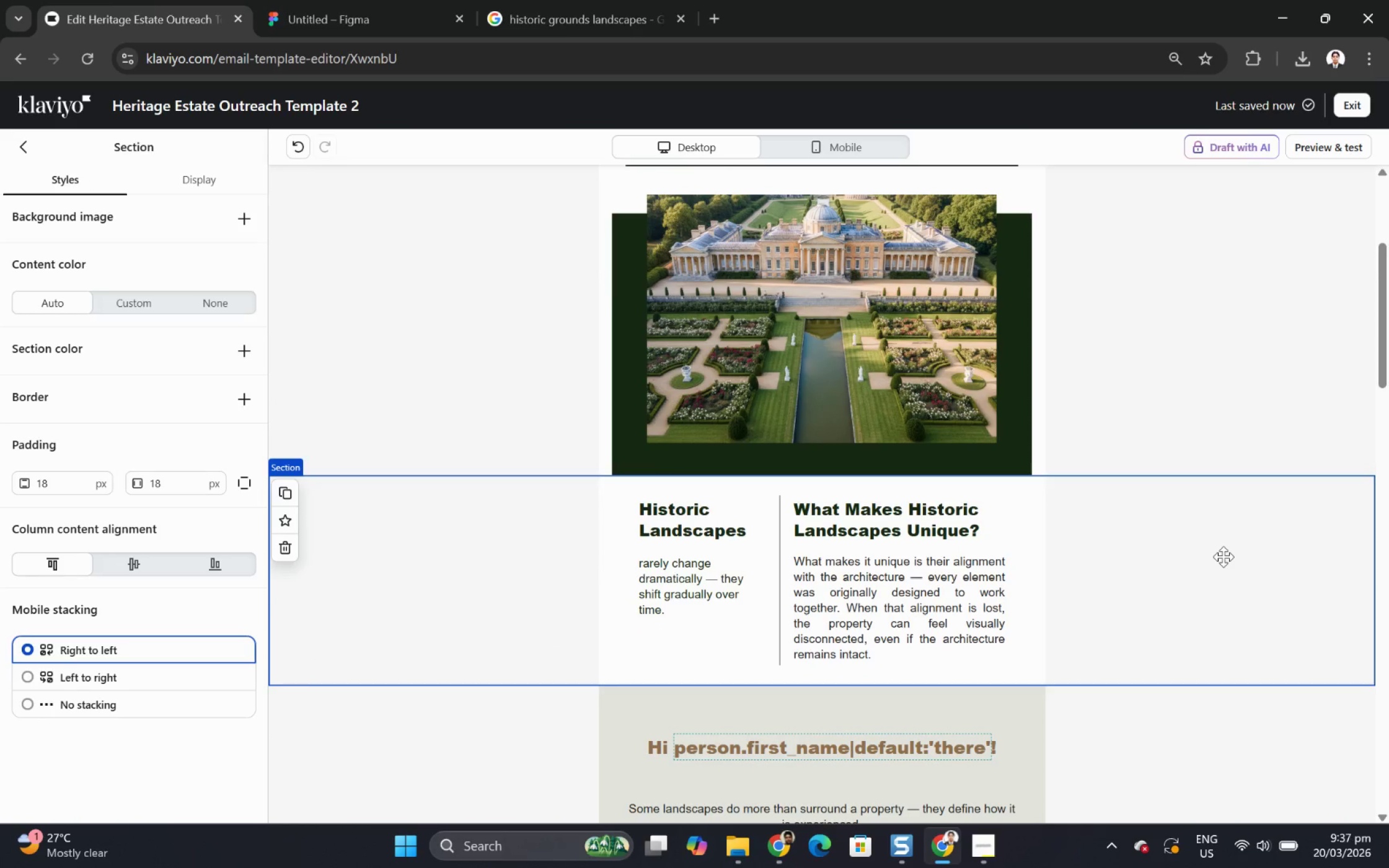 
left_click([731, 587])
 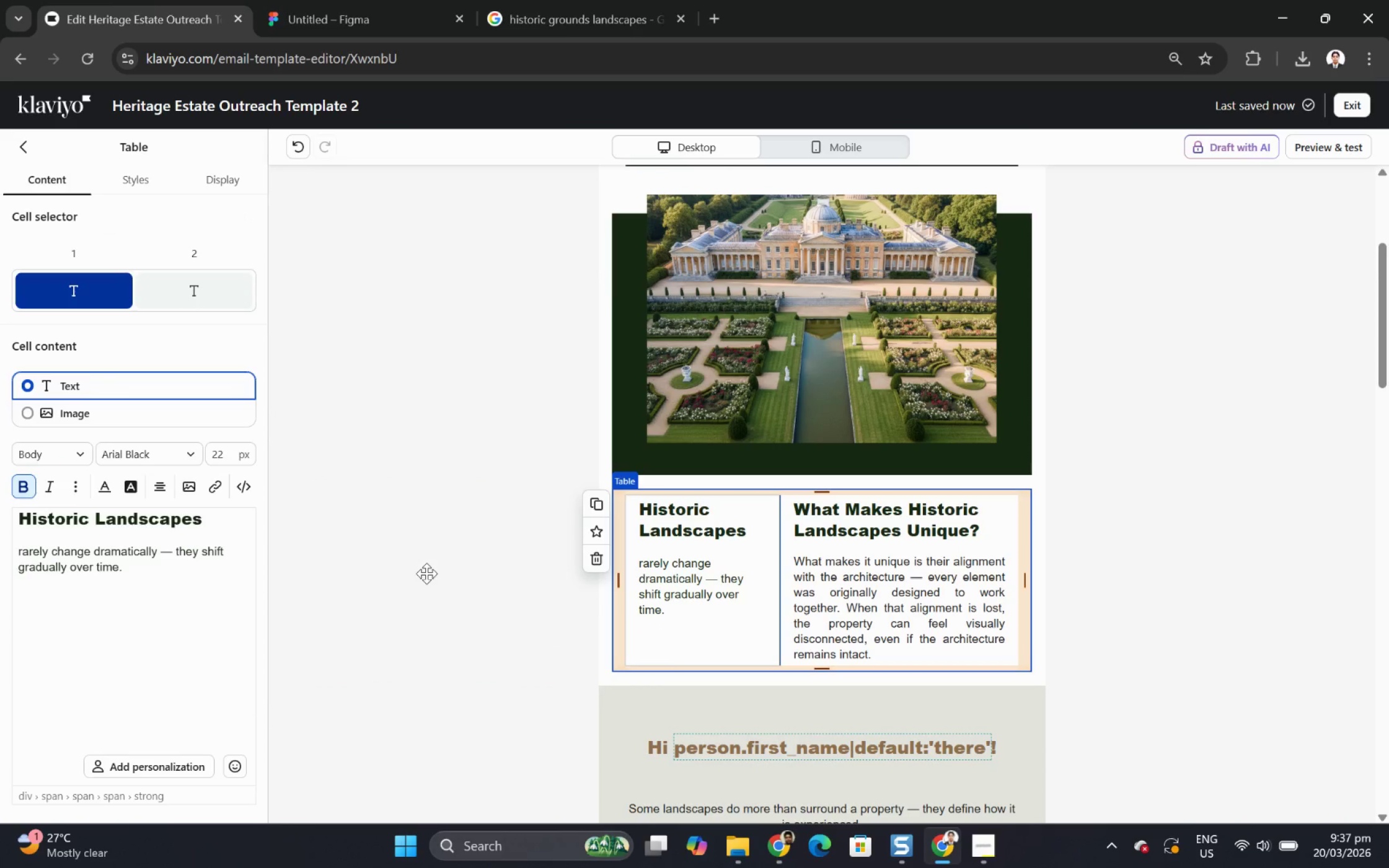 
wait(6.16)
 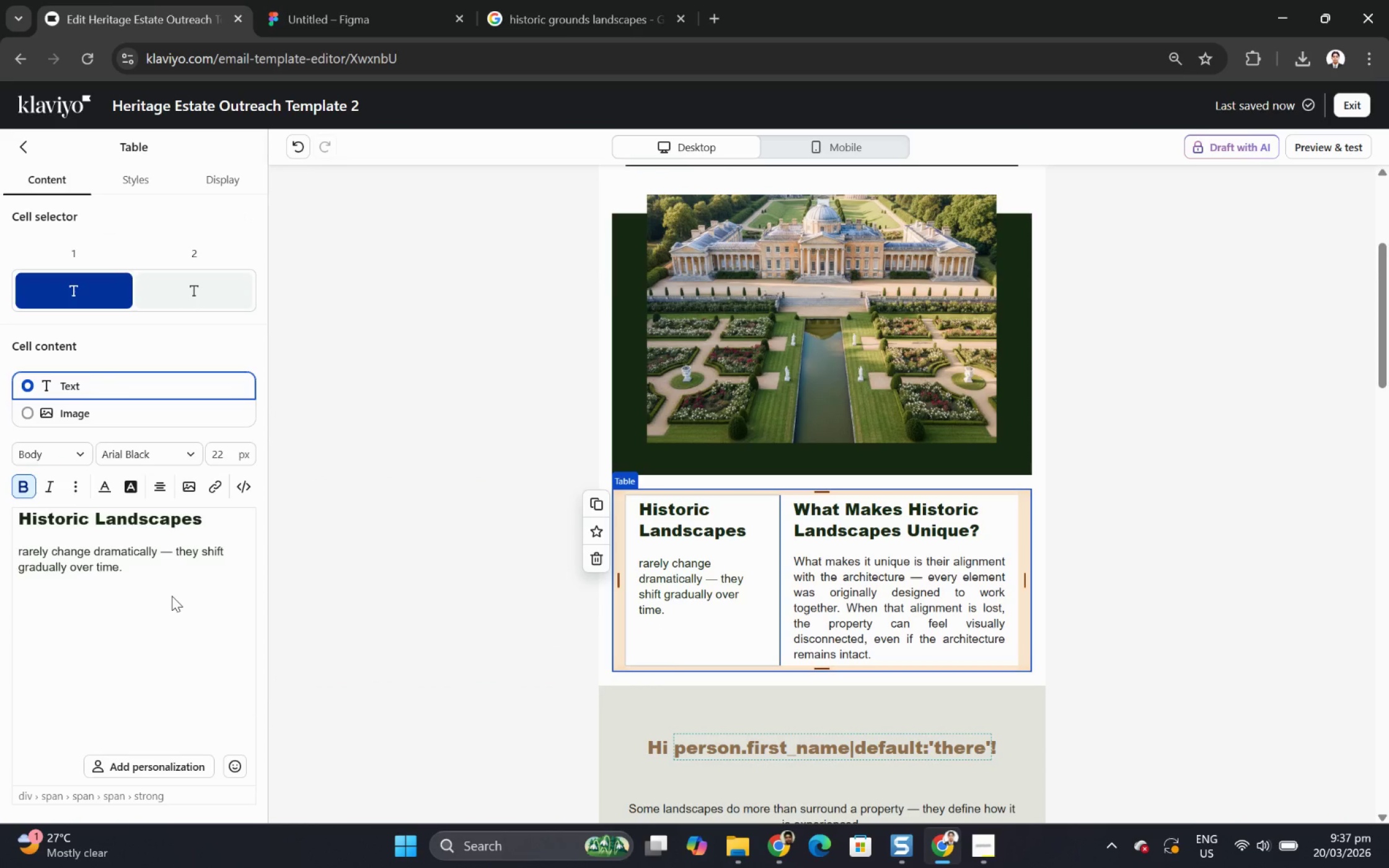 
left_click([1176, 571])
 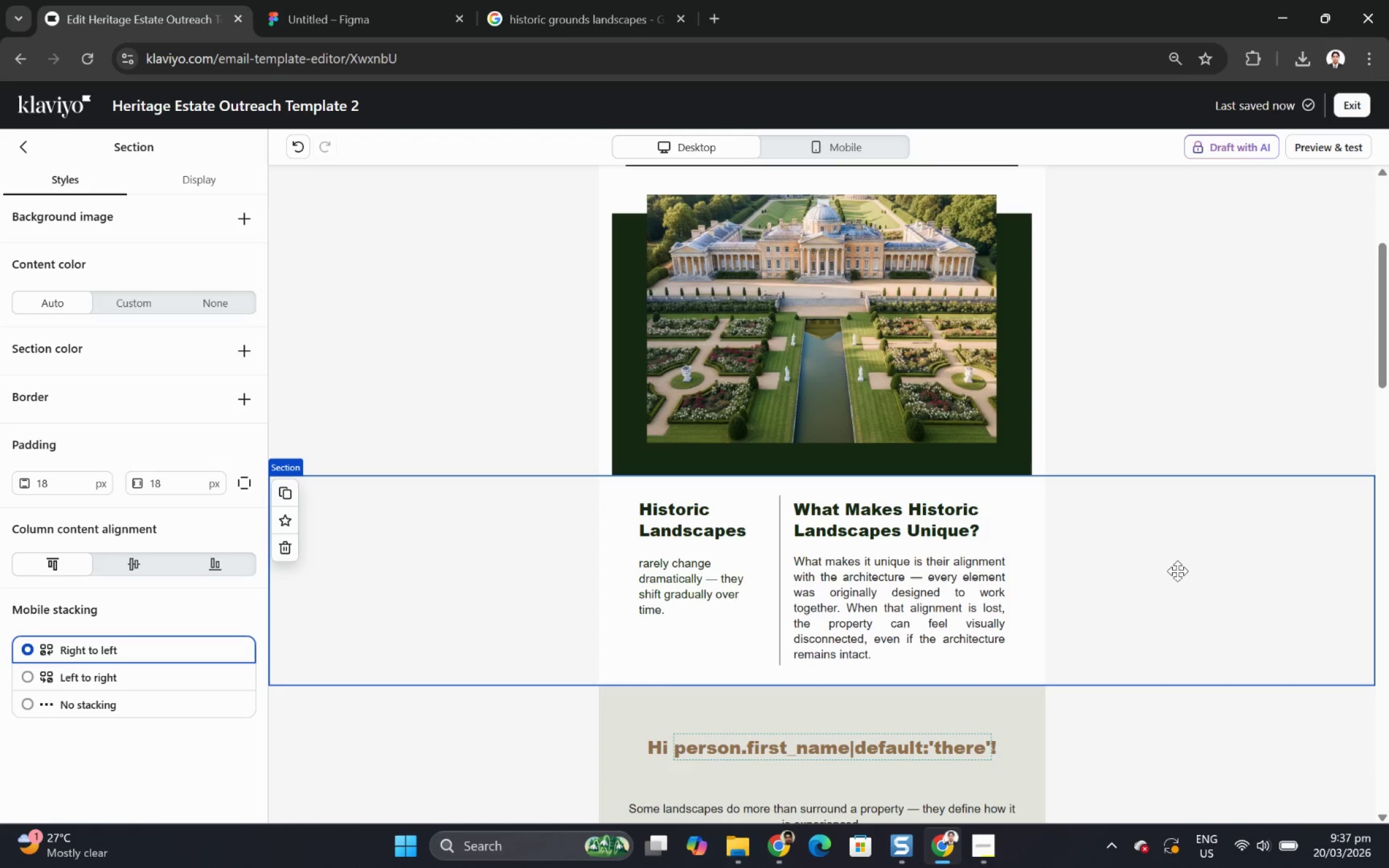 
scroll: coordinate [1177, 571], scroll_direction: down, amount: 2.0
 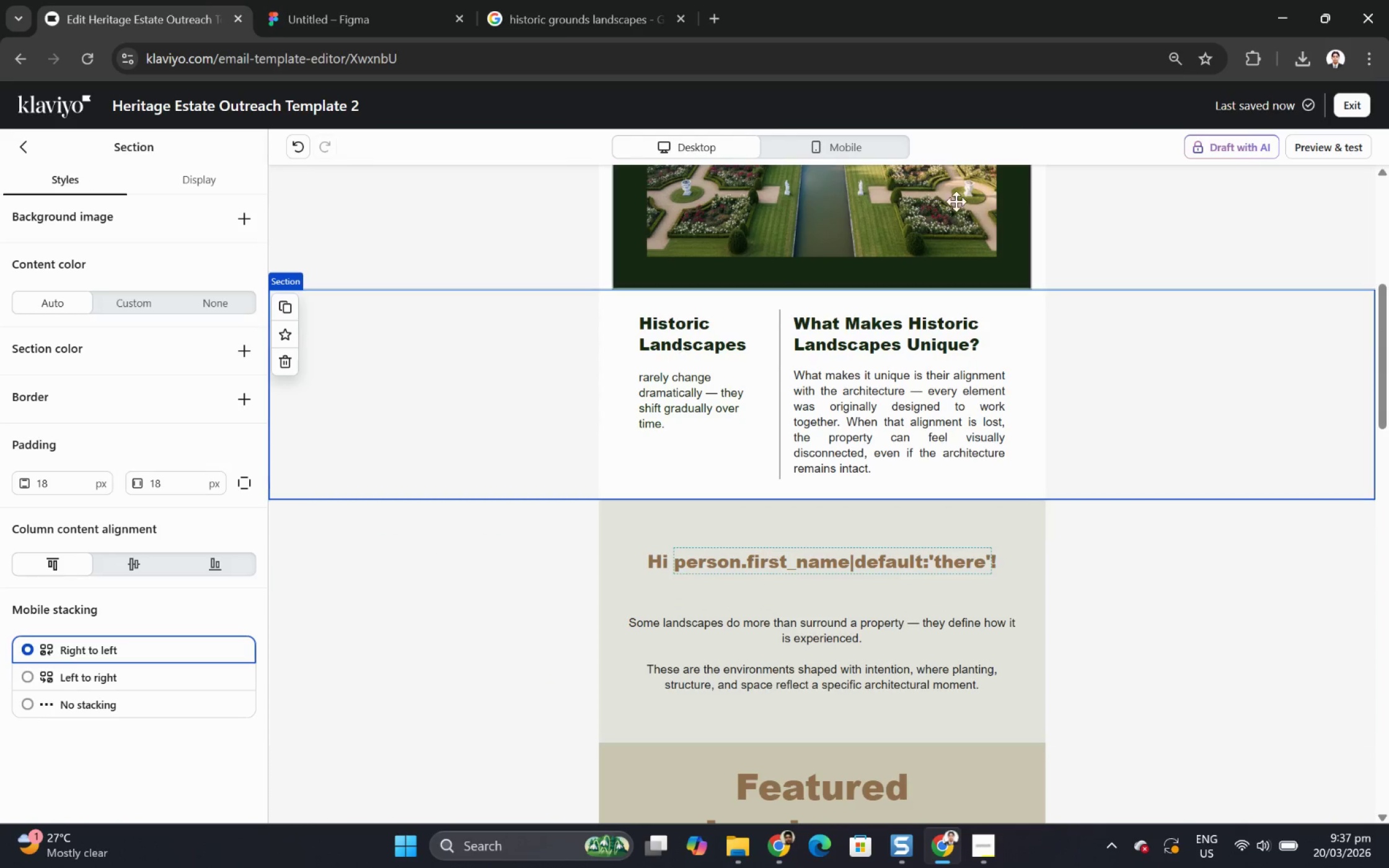 
left_click([893, 147])
 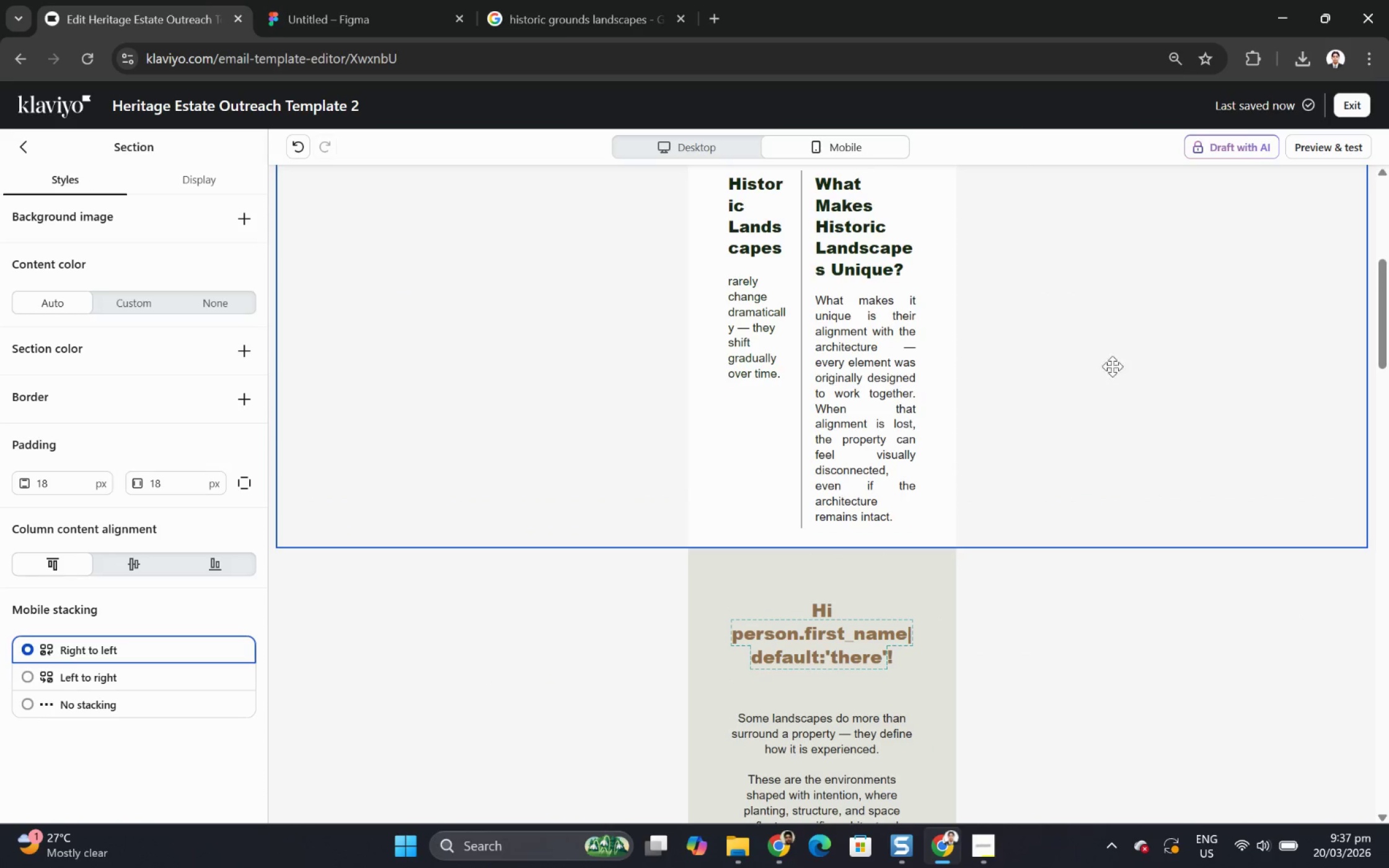 
scroll: coordinate [1139, 365], scroll_direction: up, amount: 5.0
 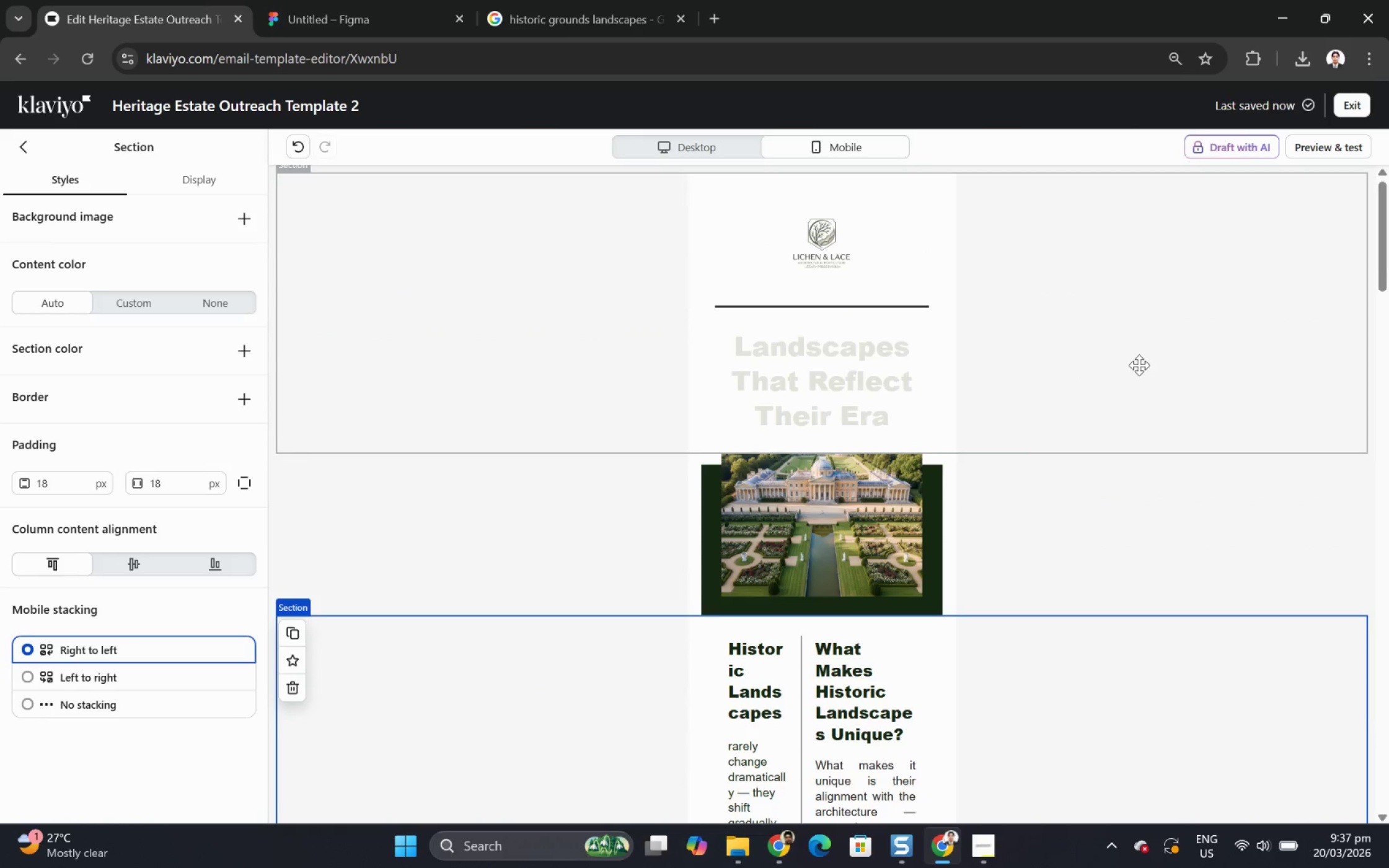 
scroll: coordinate [1136, 361], scroll_direction: down, amount: 4.0
 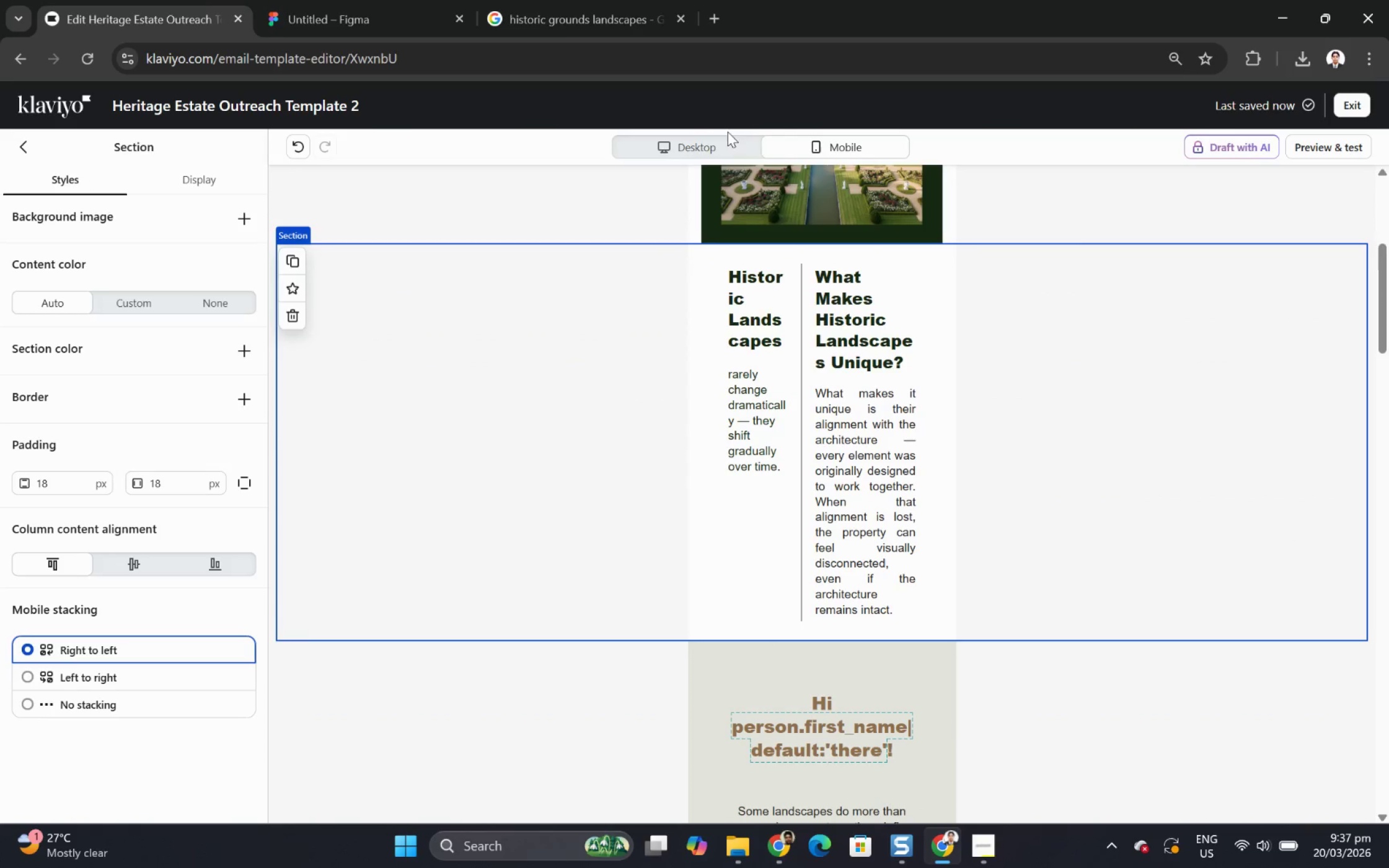 
left_click([710, 149])
 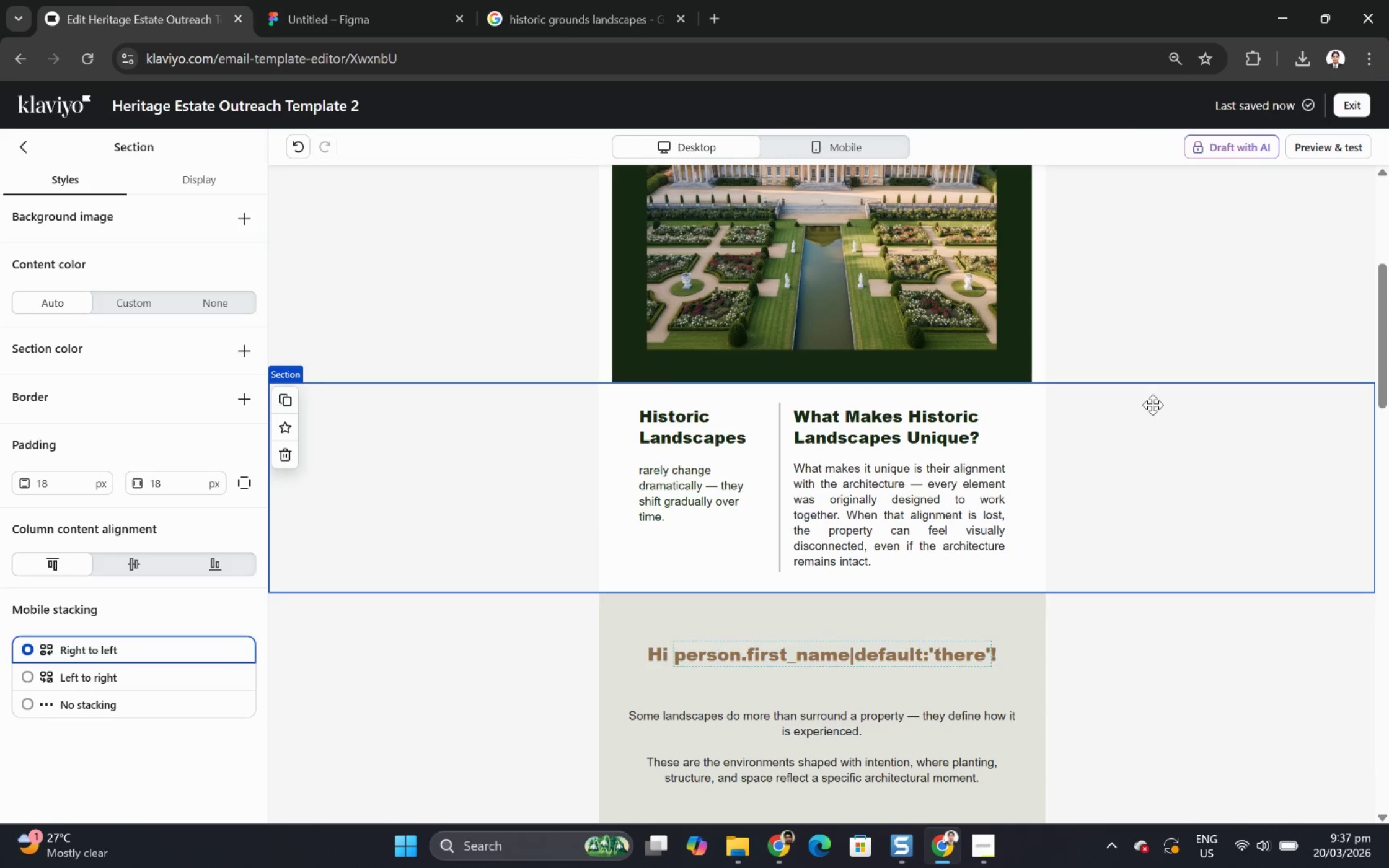 
scroll: coordinate [1207, 489], scroll_direction: down, amount: 2.0
 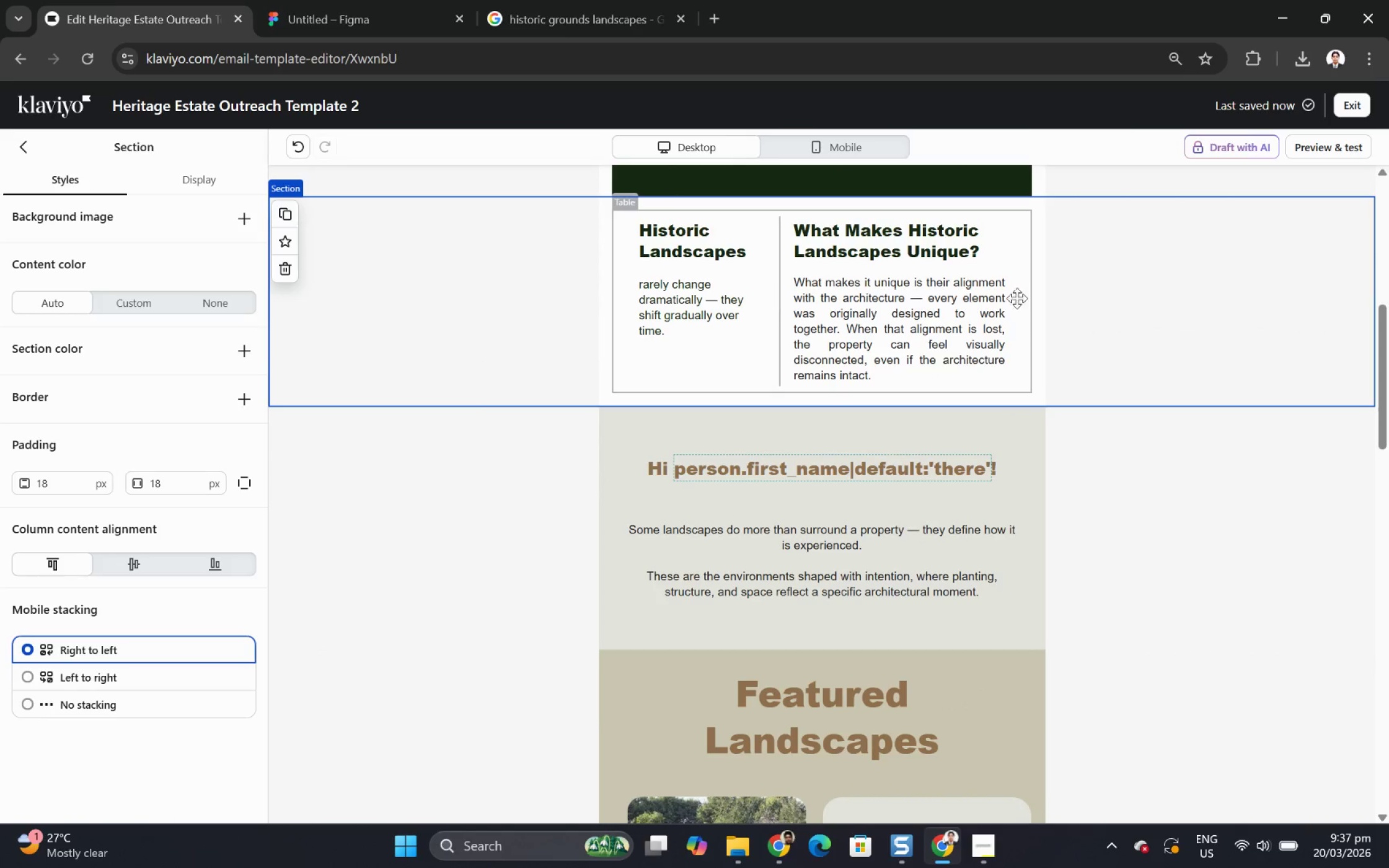 
scroll: coordinate [1199, 455], scroll_direction: up, amount: 4.0
 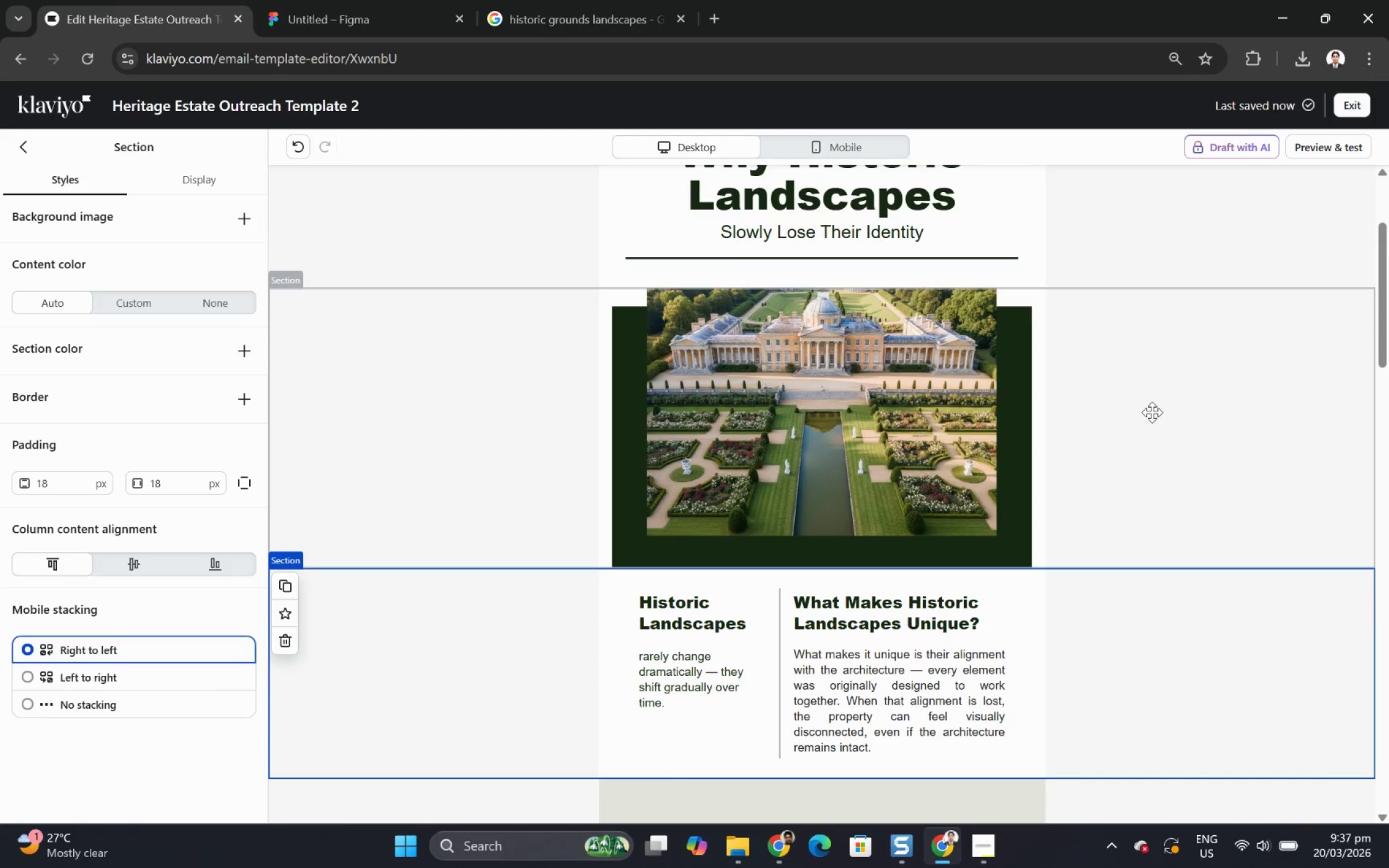 
scroll: coordinate [1154, 411], scroll_direction: down, amount: 2.0
 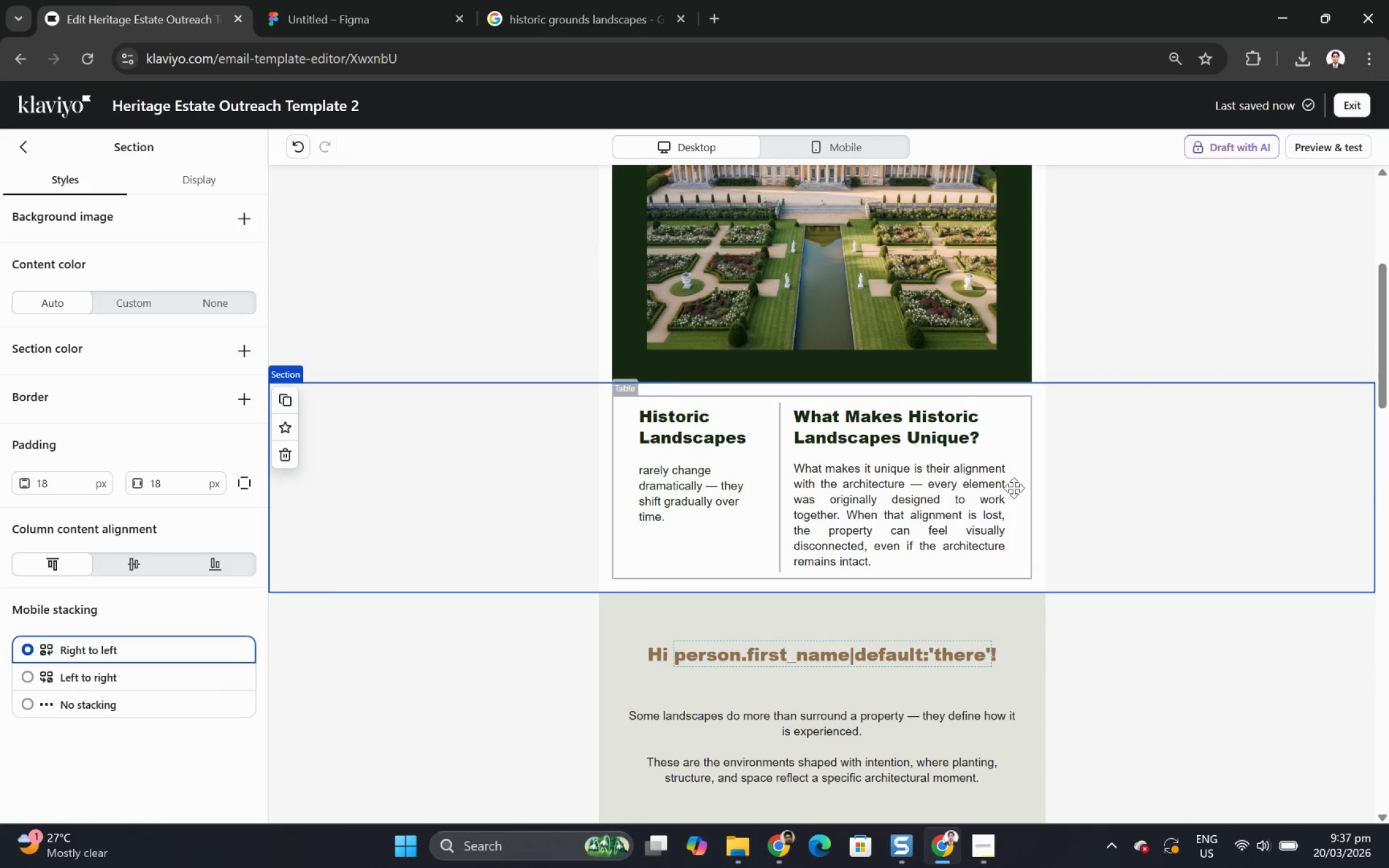 
scroll: coordinate [1216, 497], scroll_direction: up, amount: 3.0
 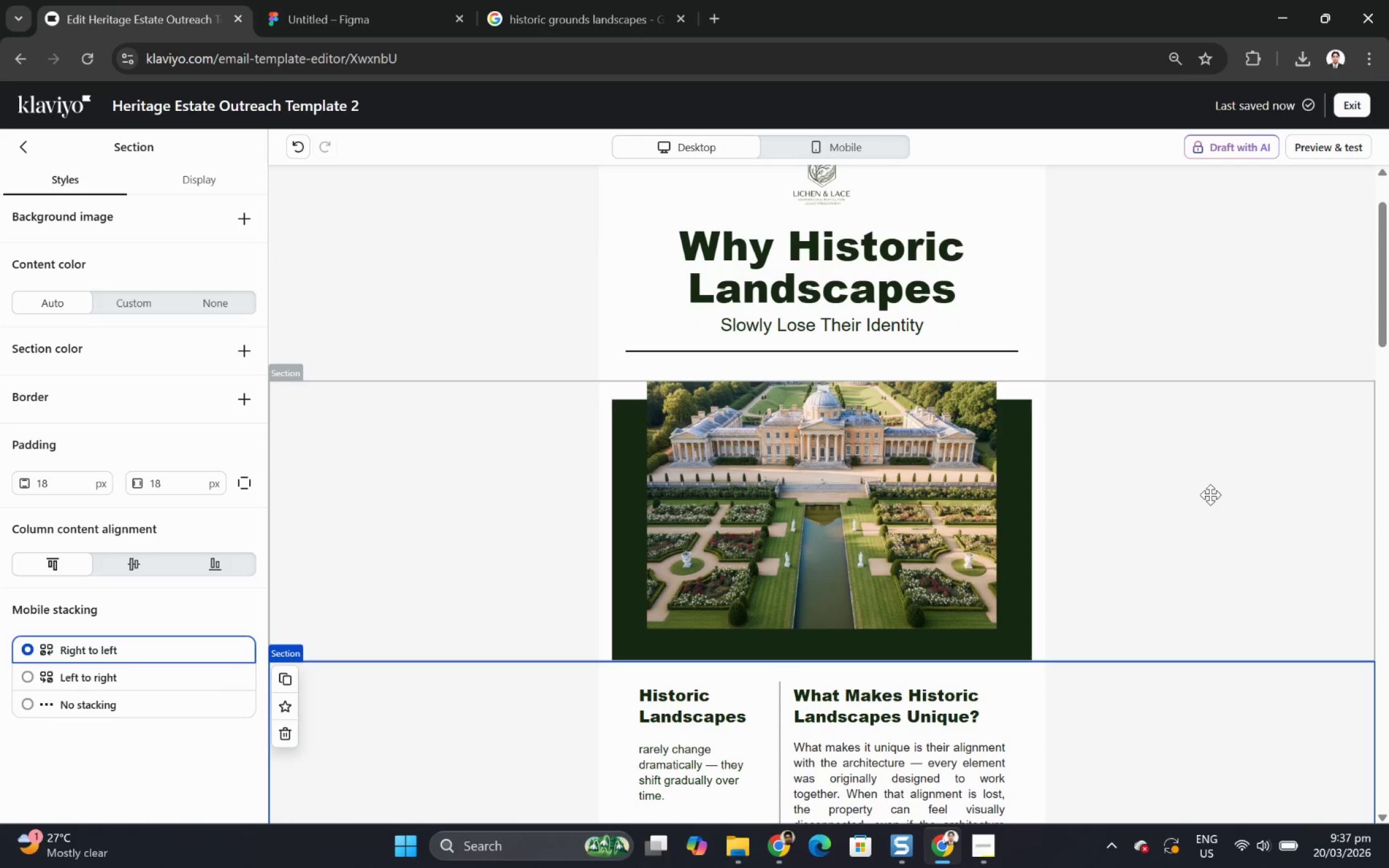 
scroll: coordinate [1198, 499], scroll_direction: down, amount: 2.0
 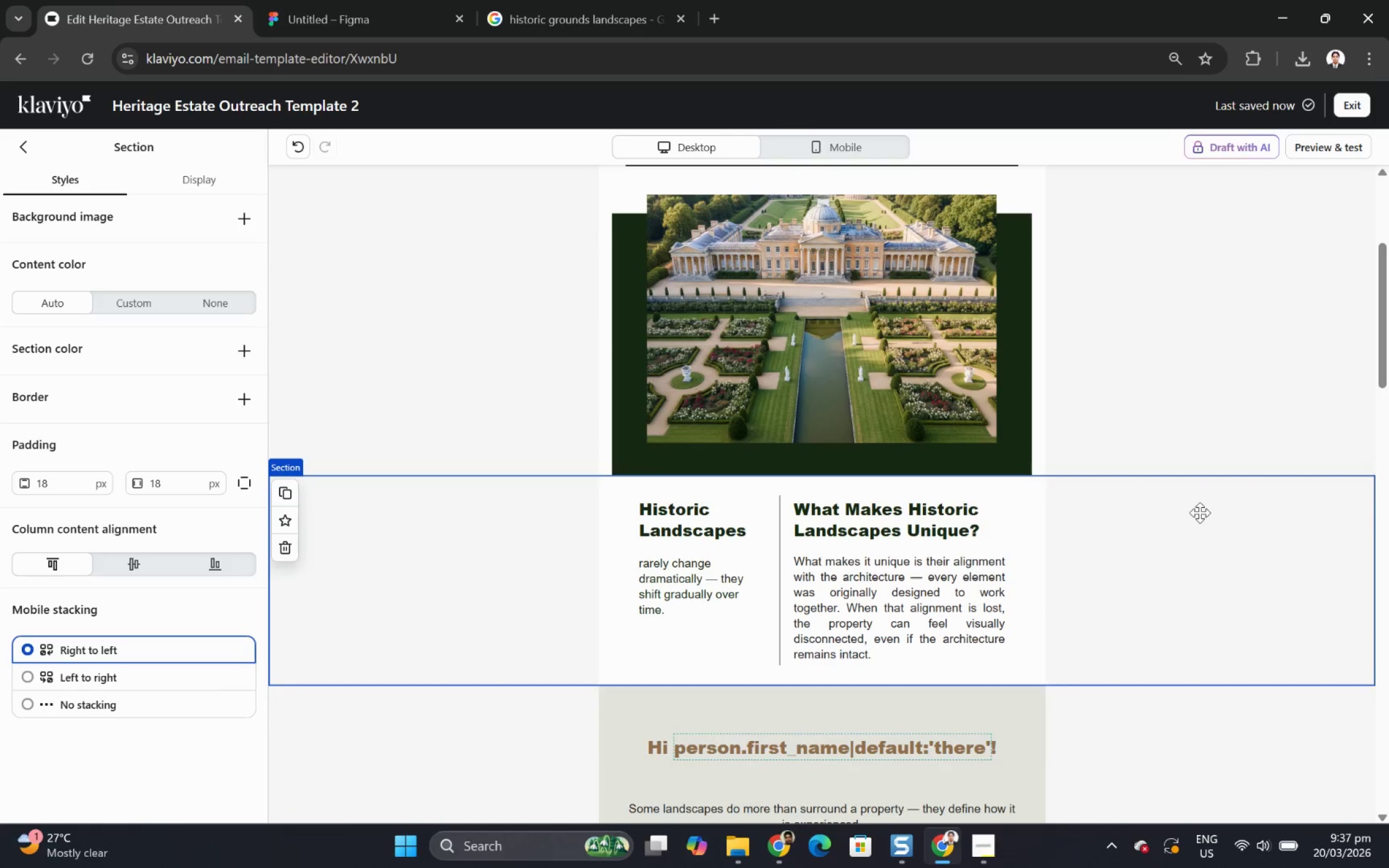 
scroll: coordinate [1199, 512], scroll_direction: none, amount: 0.0
 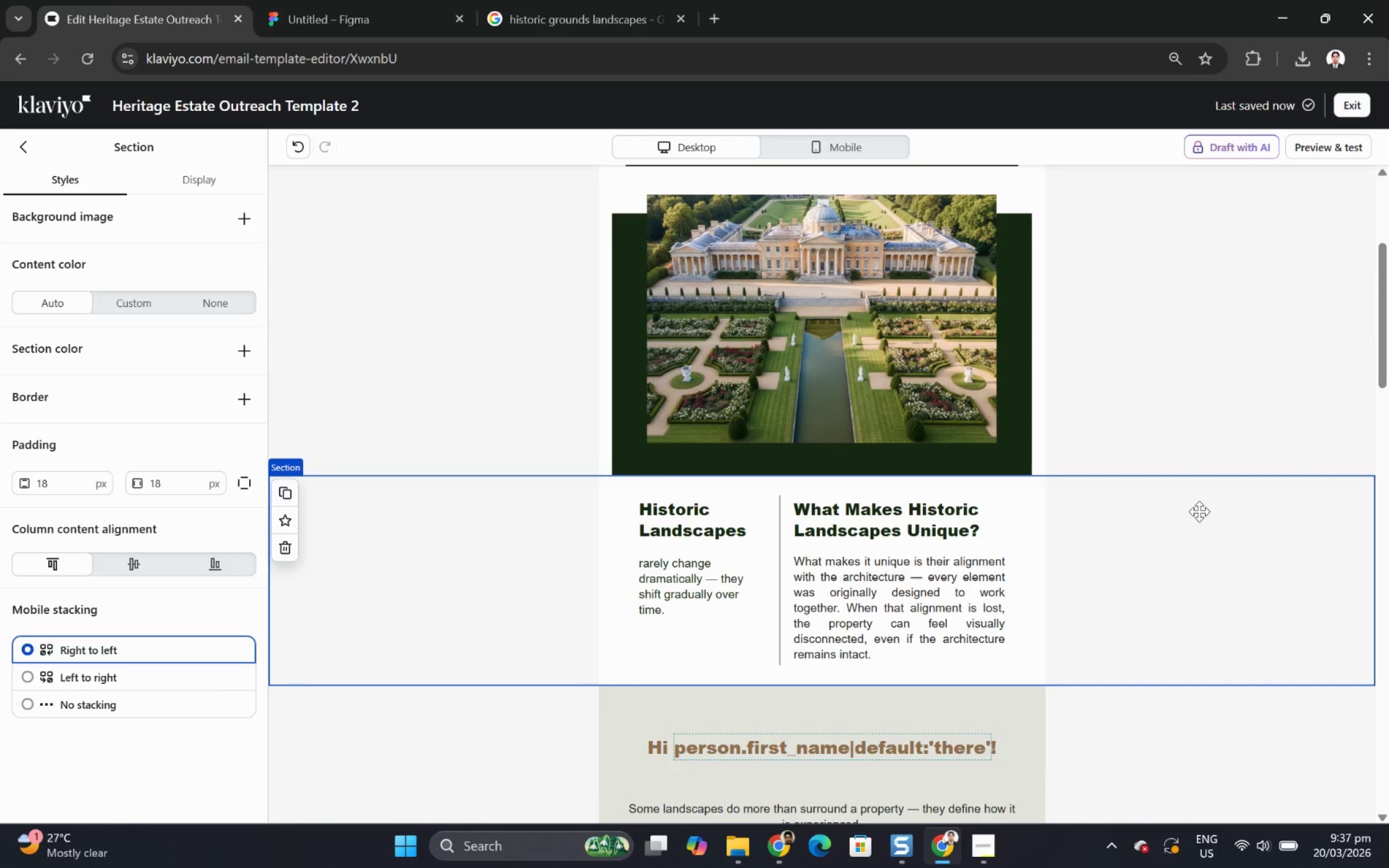 
scroll: coordinate [1164, 491], scroll_direction: down, amount: 3.0
 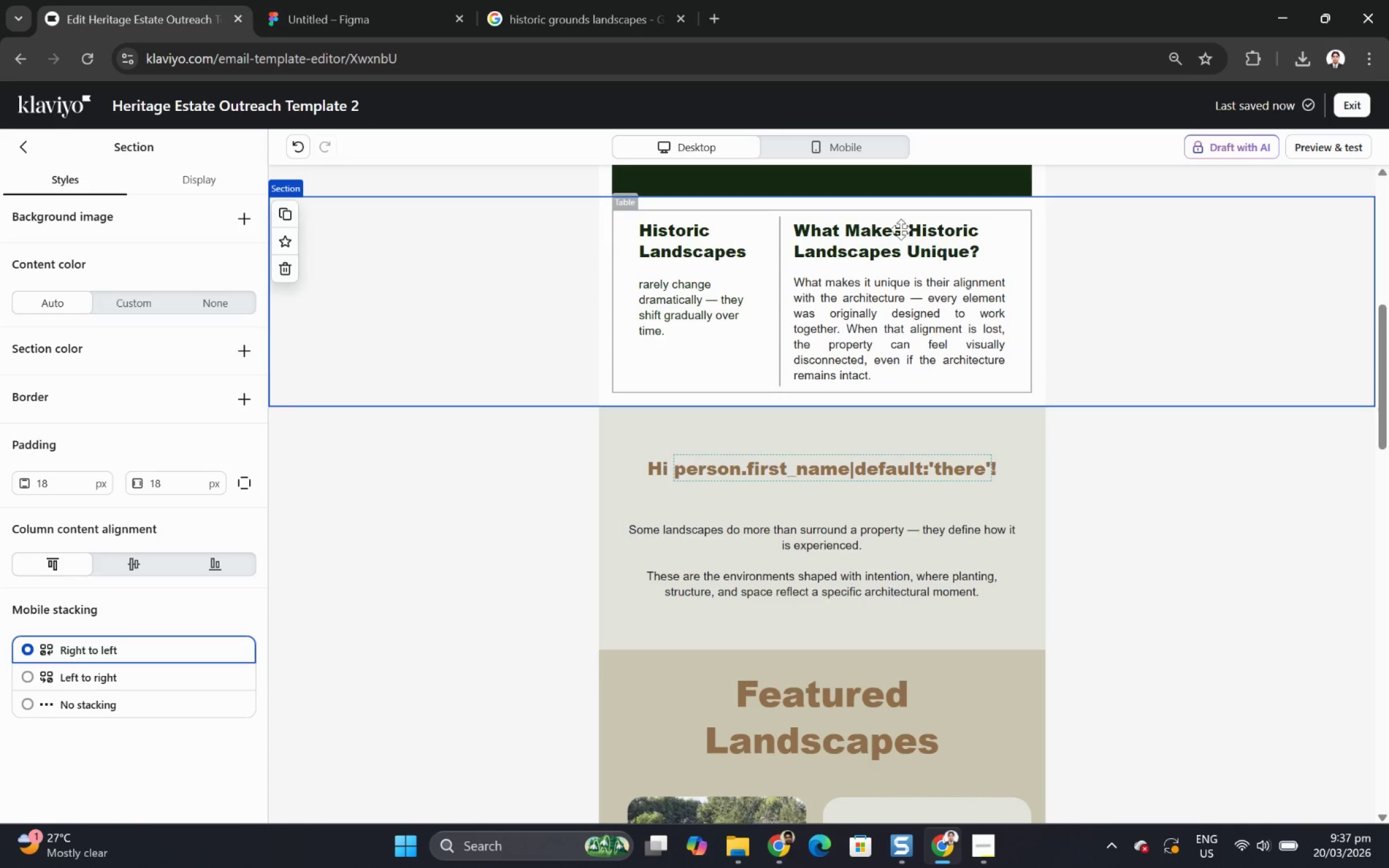 
wait(5.65)
 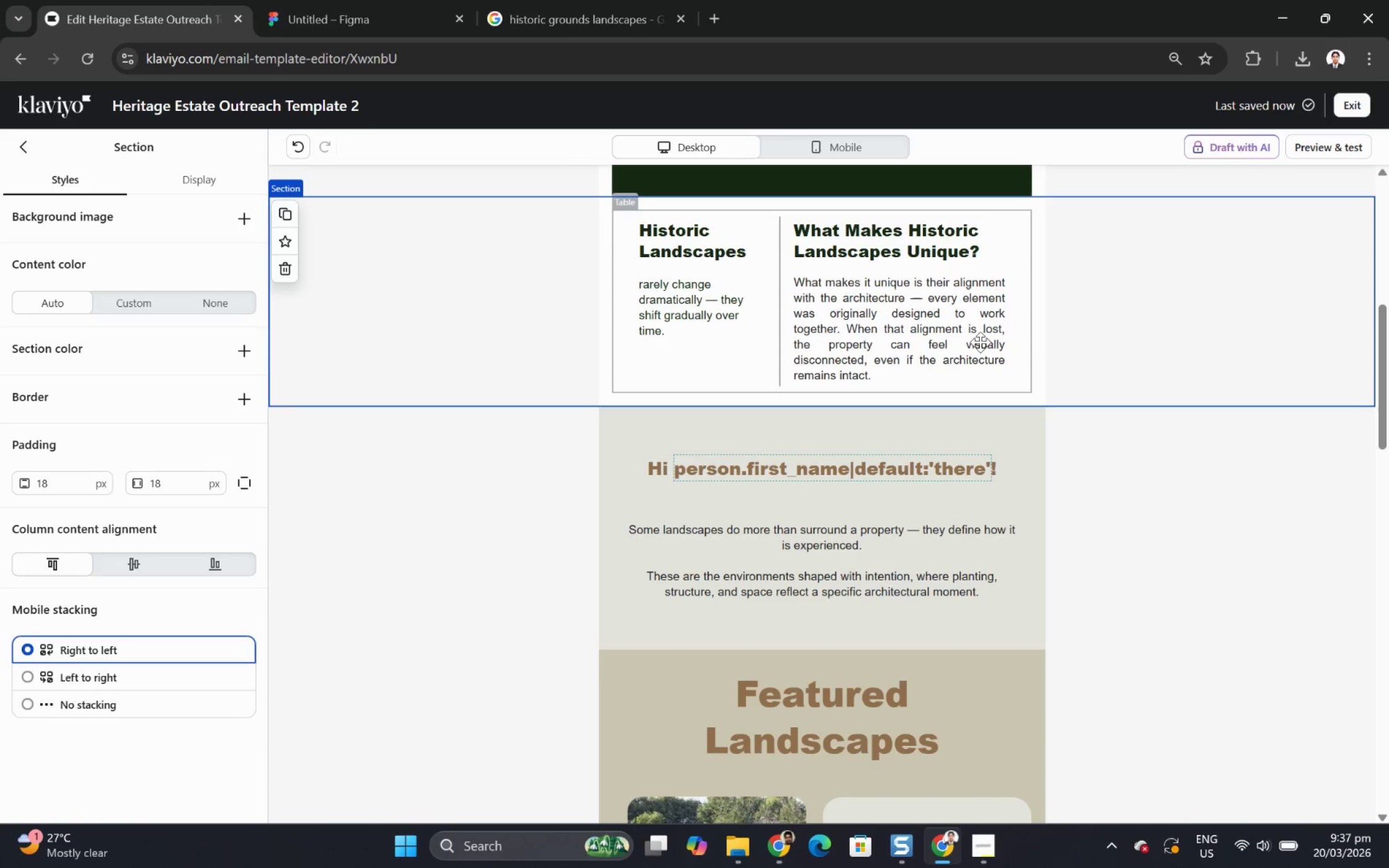 
scroll: coordinate [1005, 418], scroll_direction: up, amount: 6.0
 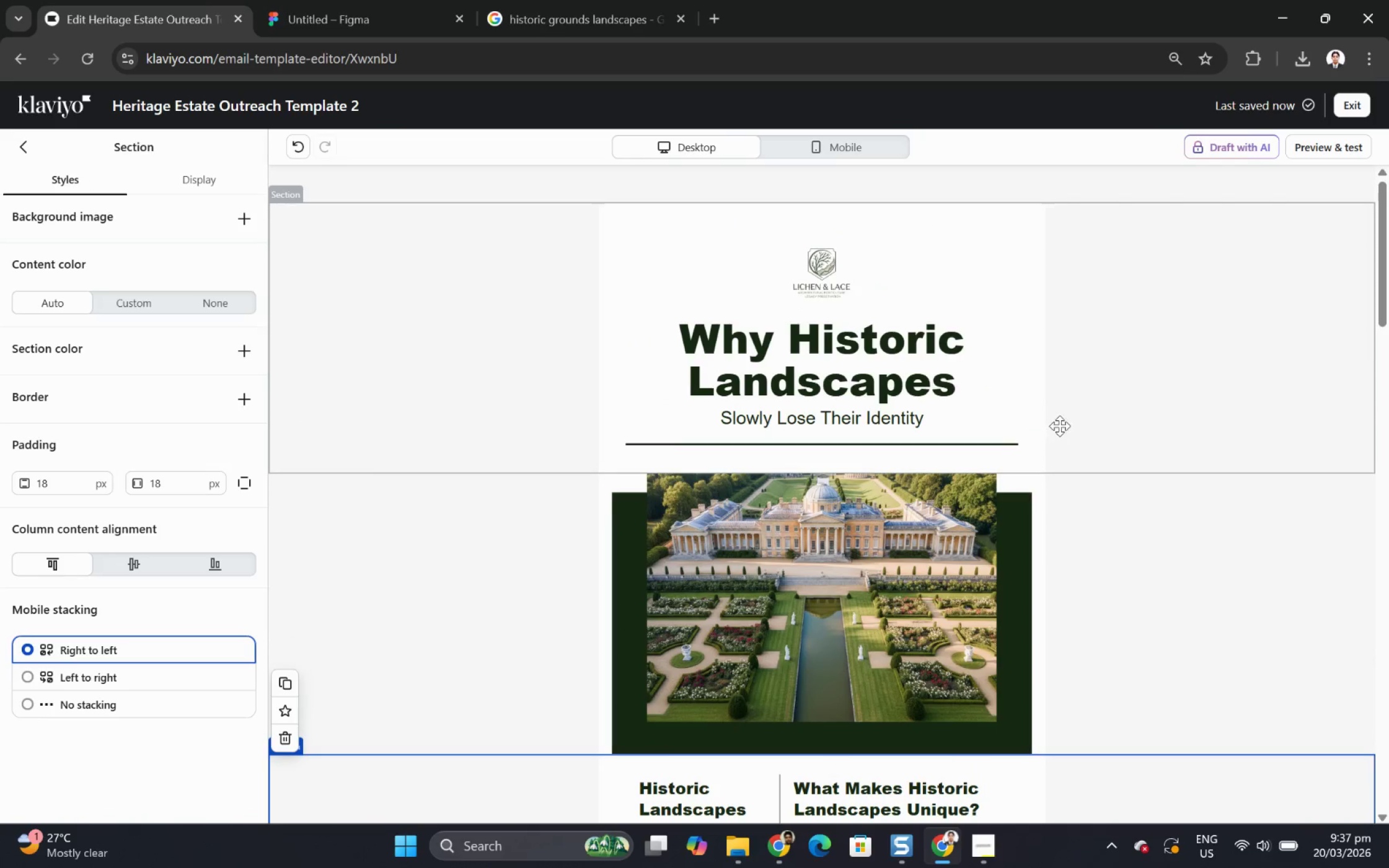 
scroll: coordinate [1065, 426], scroll_direction: down, amount: 3.0
 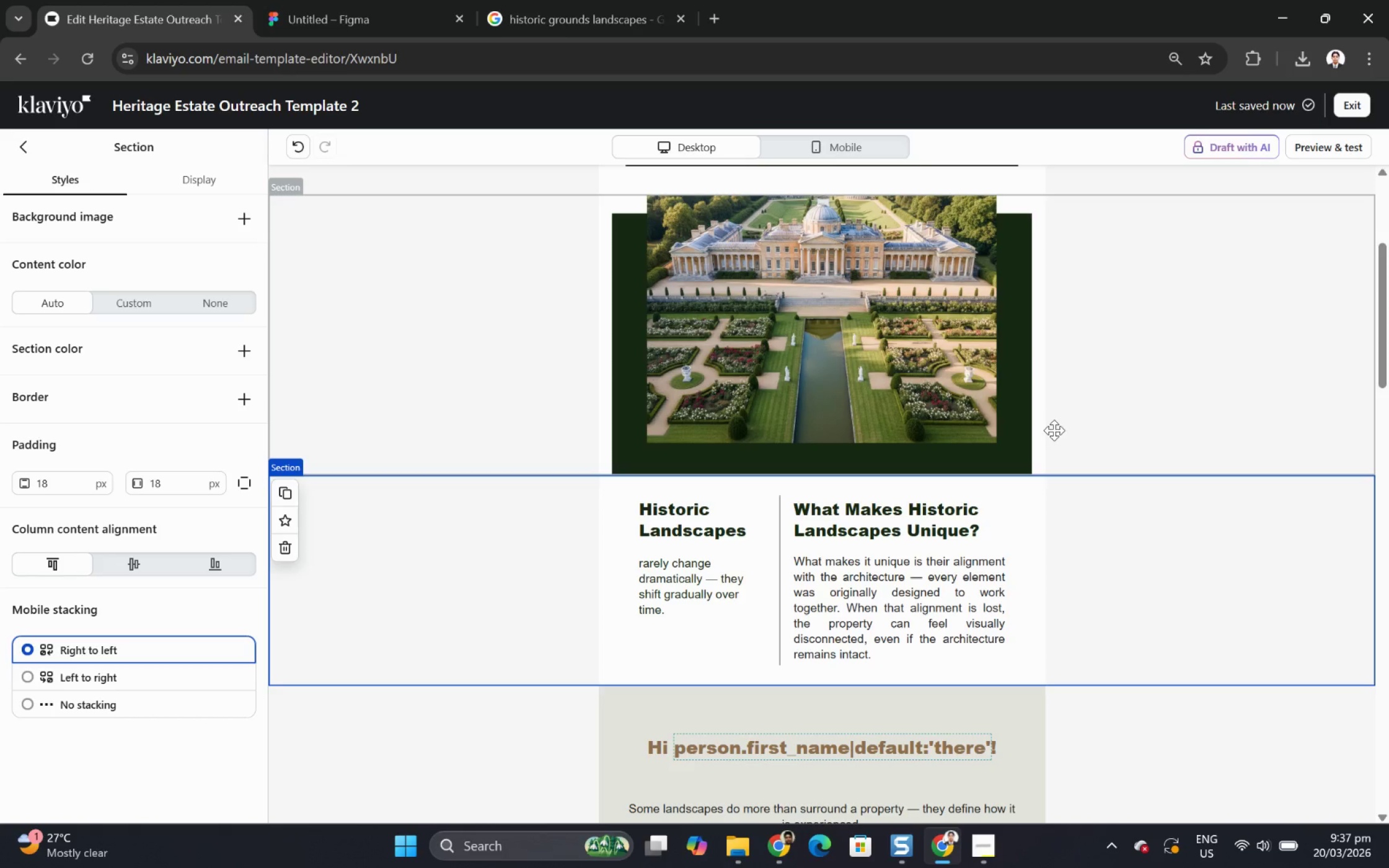 
wait(8.67)
 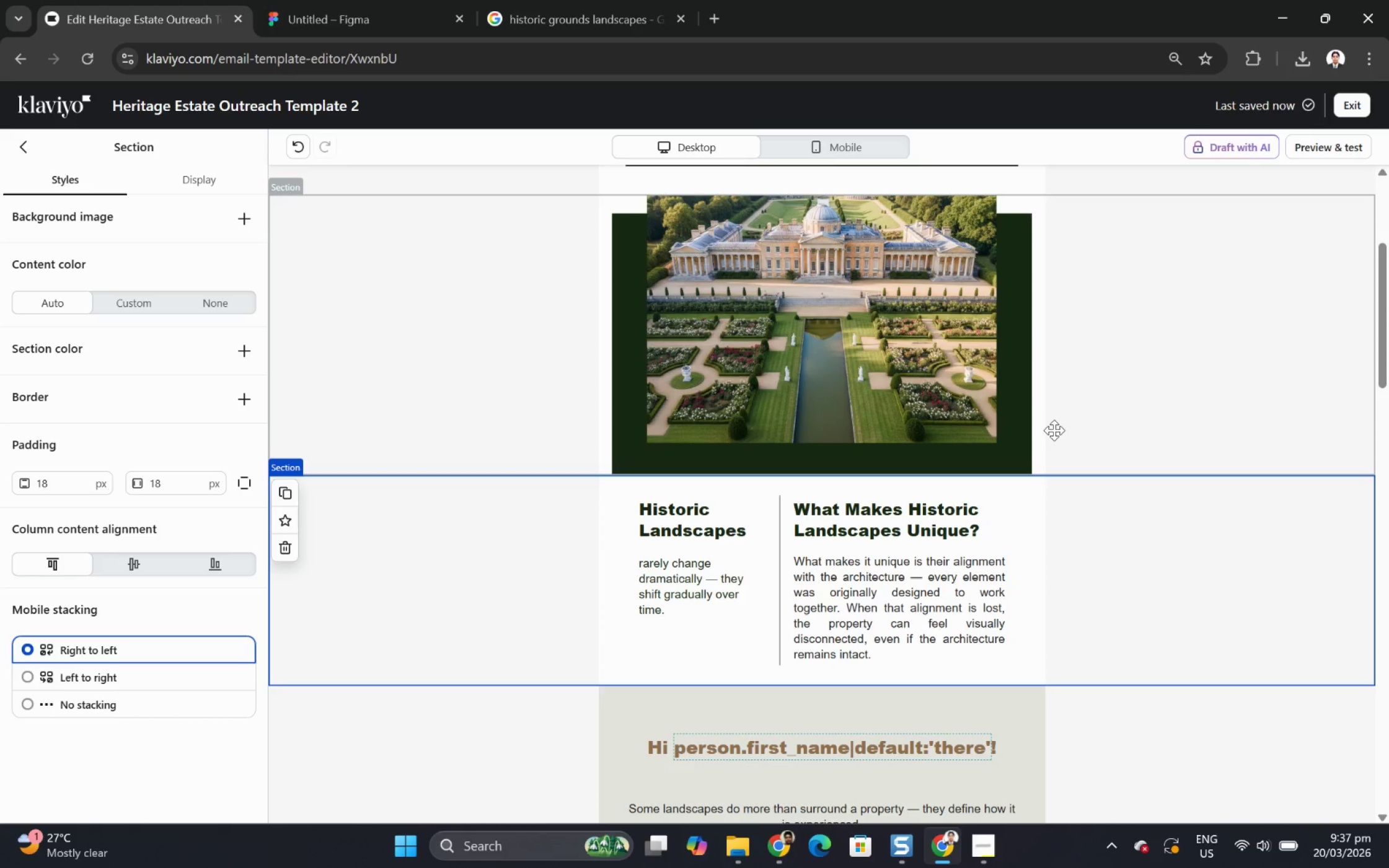 
scroll: coordinate [157, 617], scroll_direction: down, amount: 1.0
 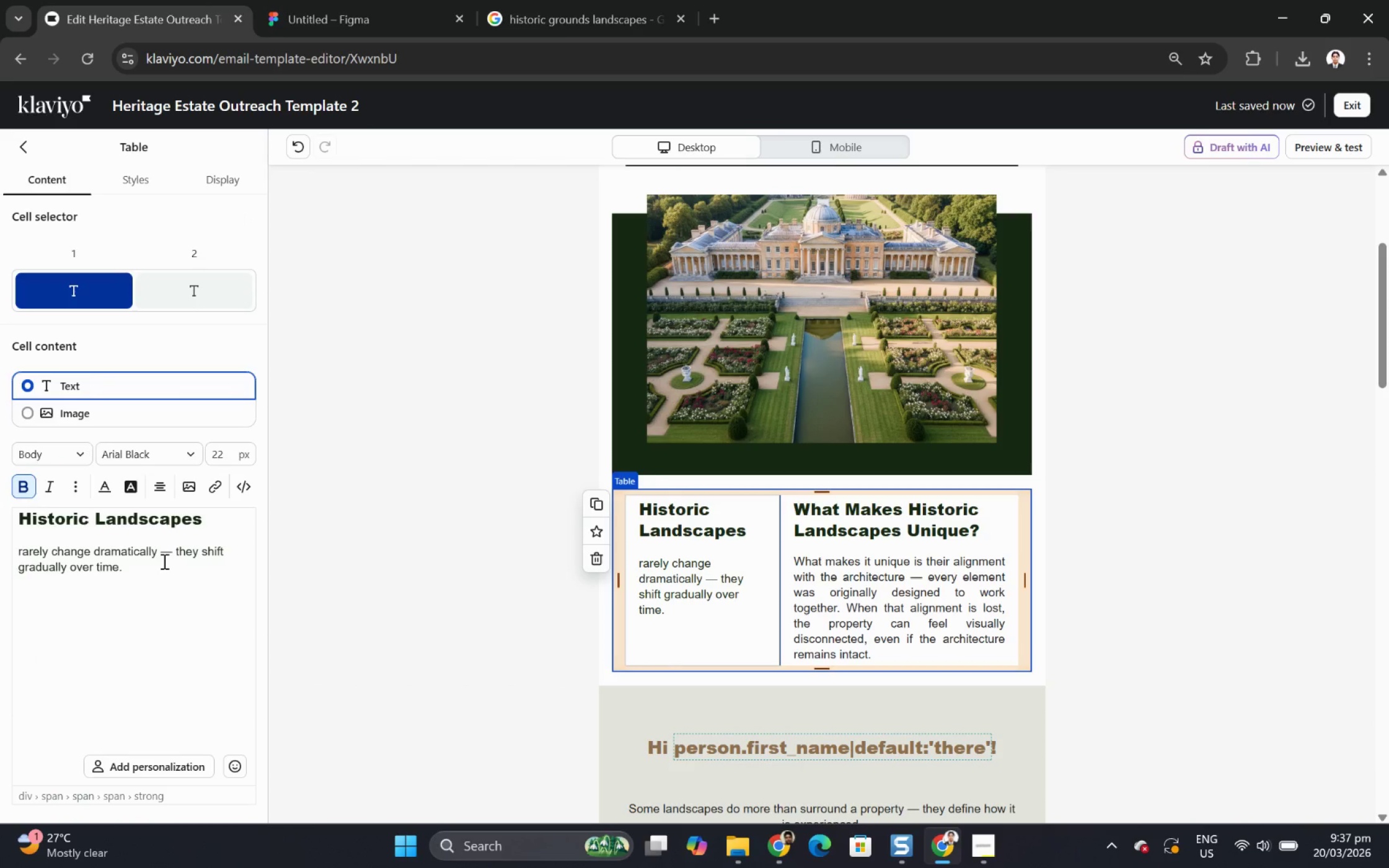 
left_click([163, 571])
 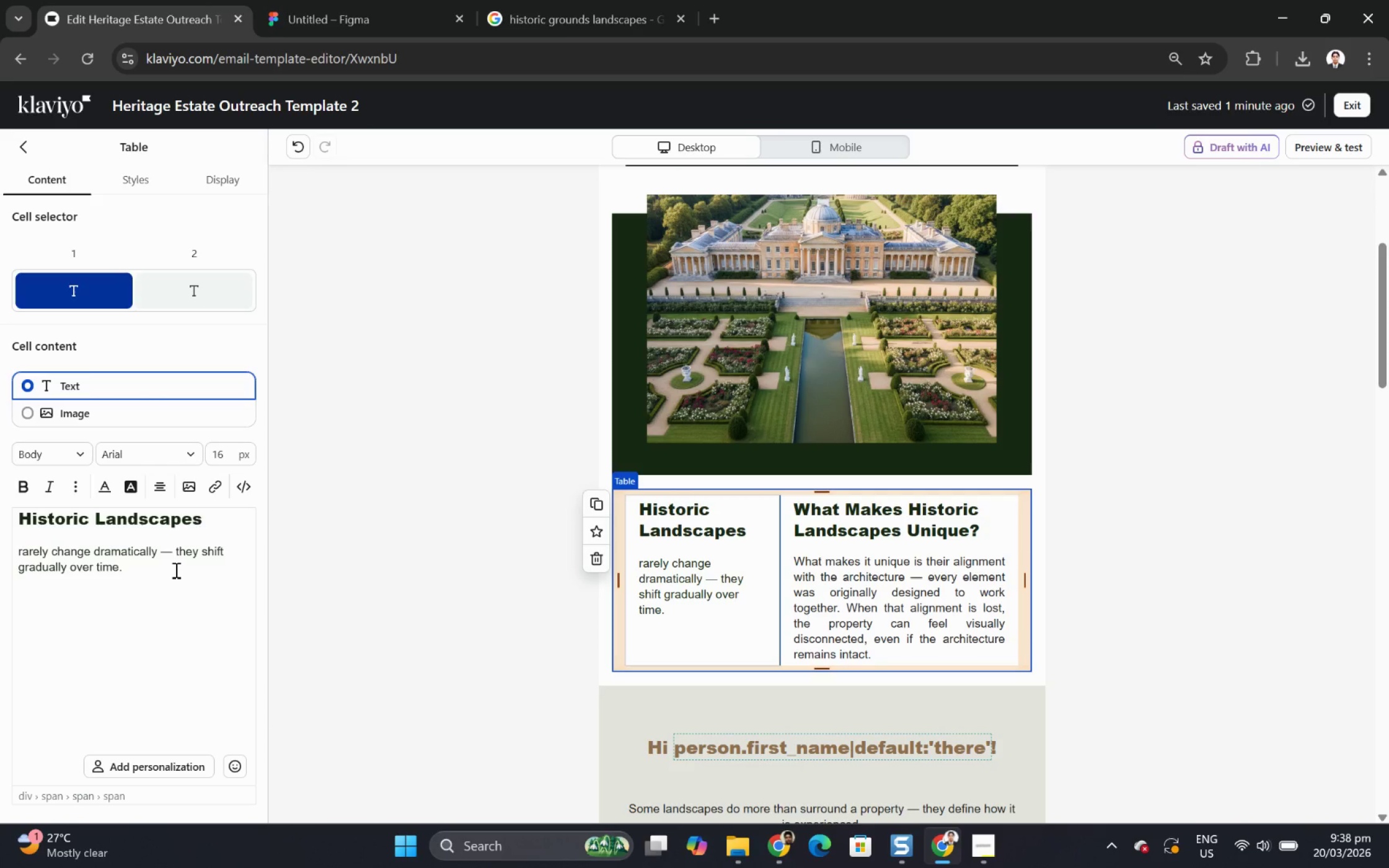 
wait(66.14)
 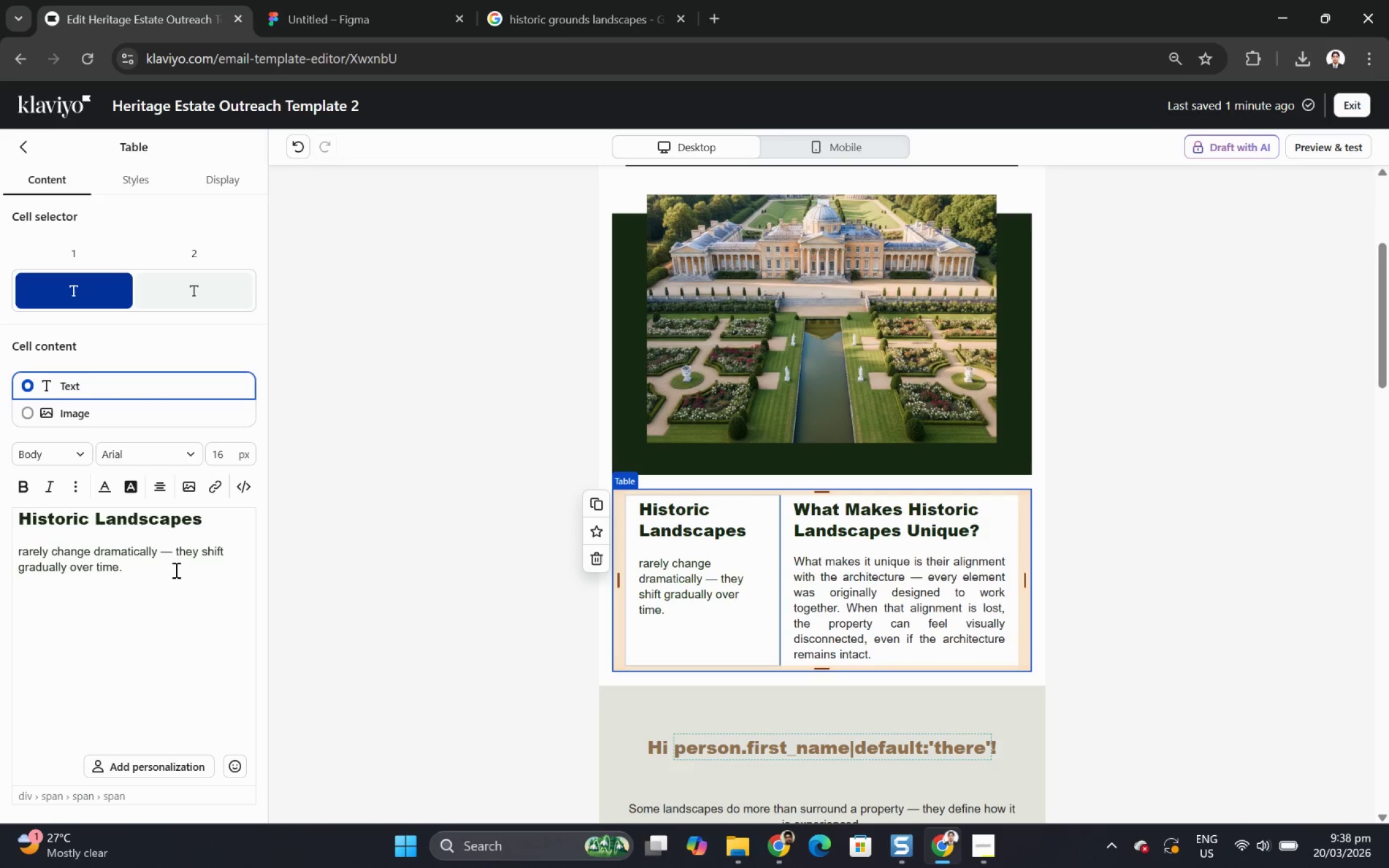 
scroll: coordinate [982, 566], scroll_direction: down, amount: 1.0
 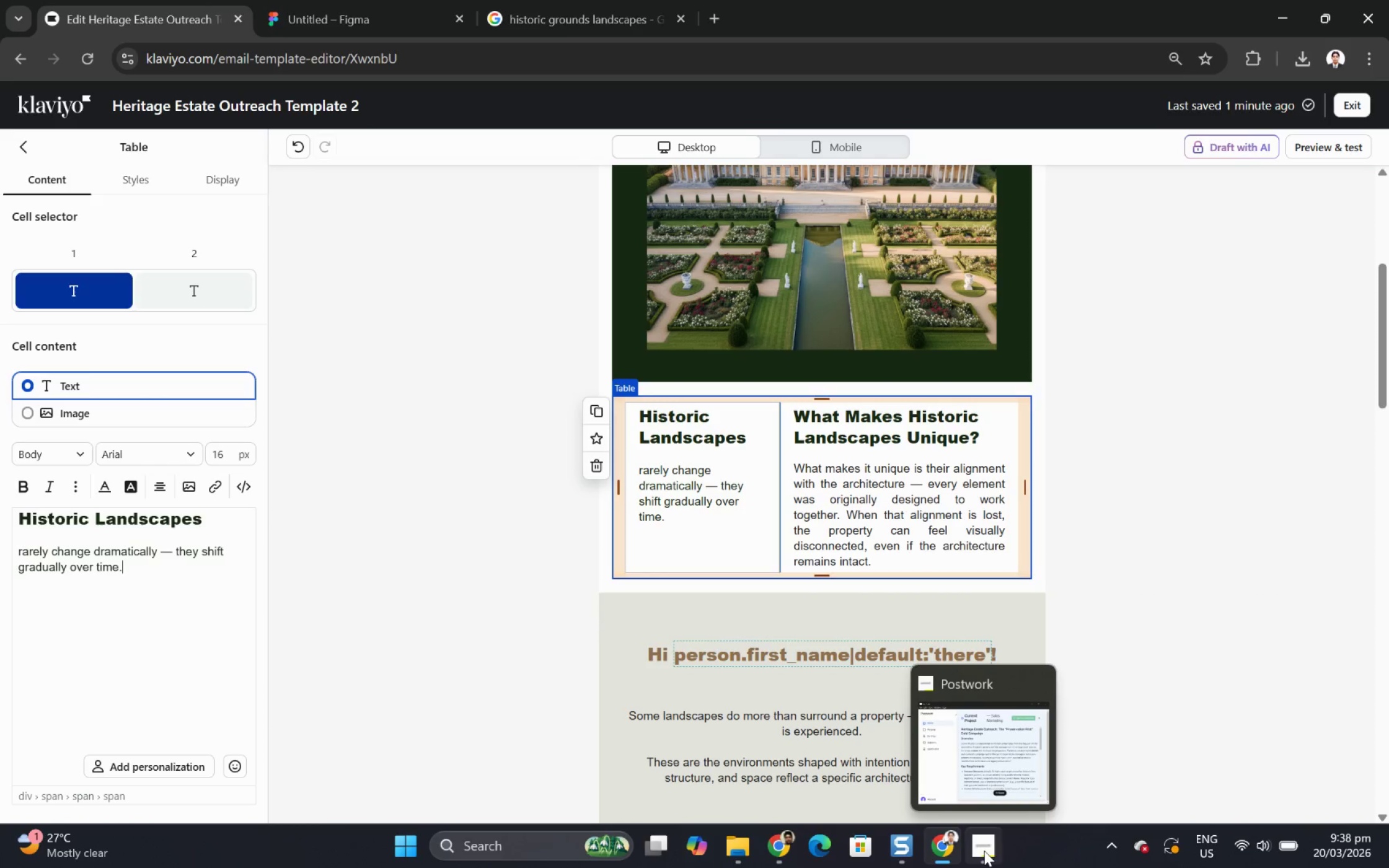 
left_click([984, 850])